 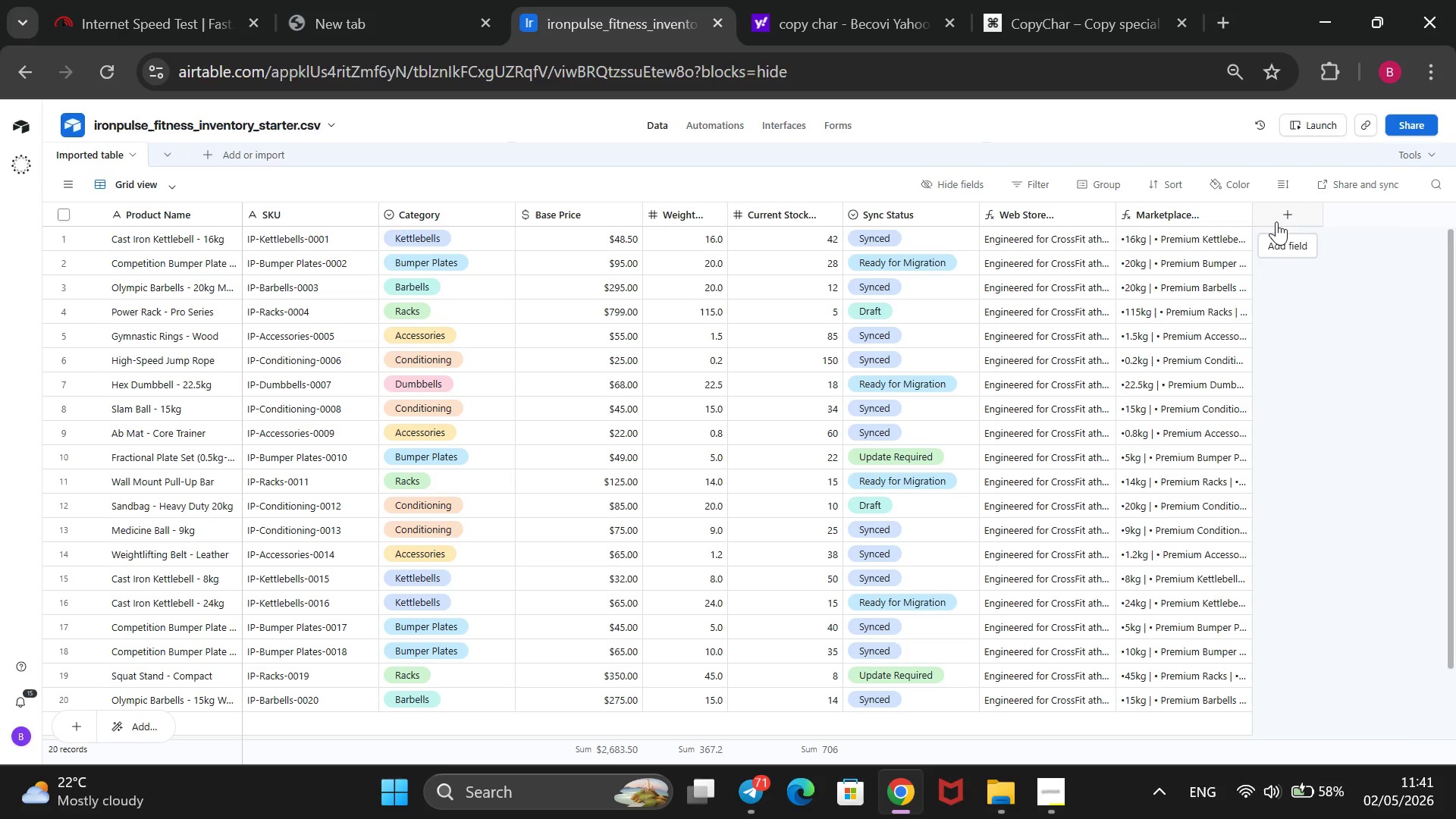 
left_click([1238, 566])
 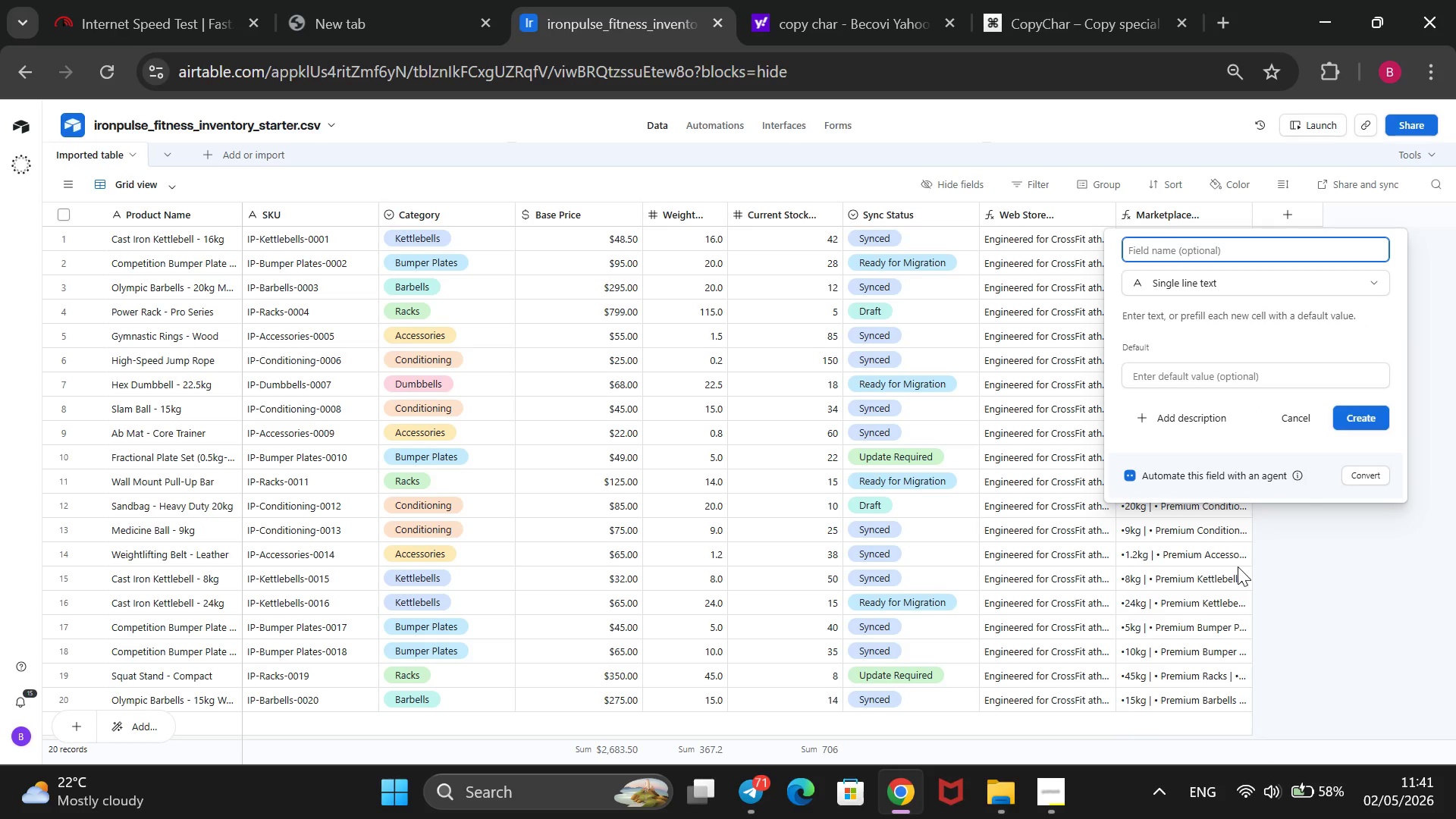 
type(SEO Title)
 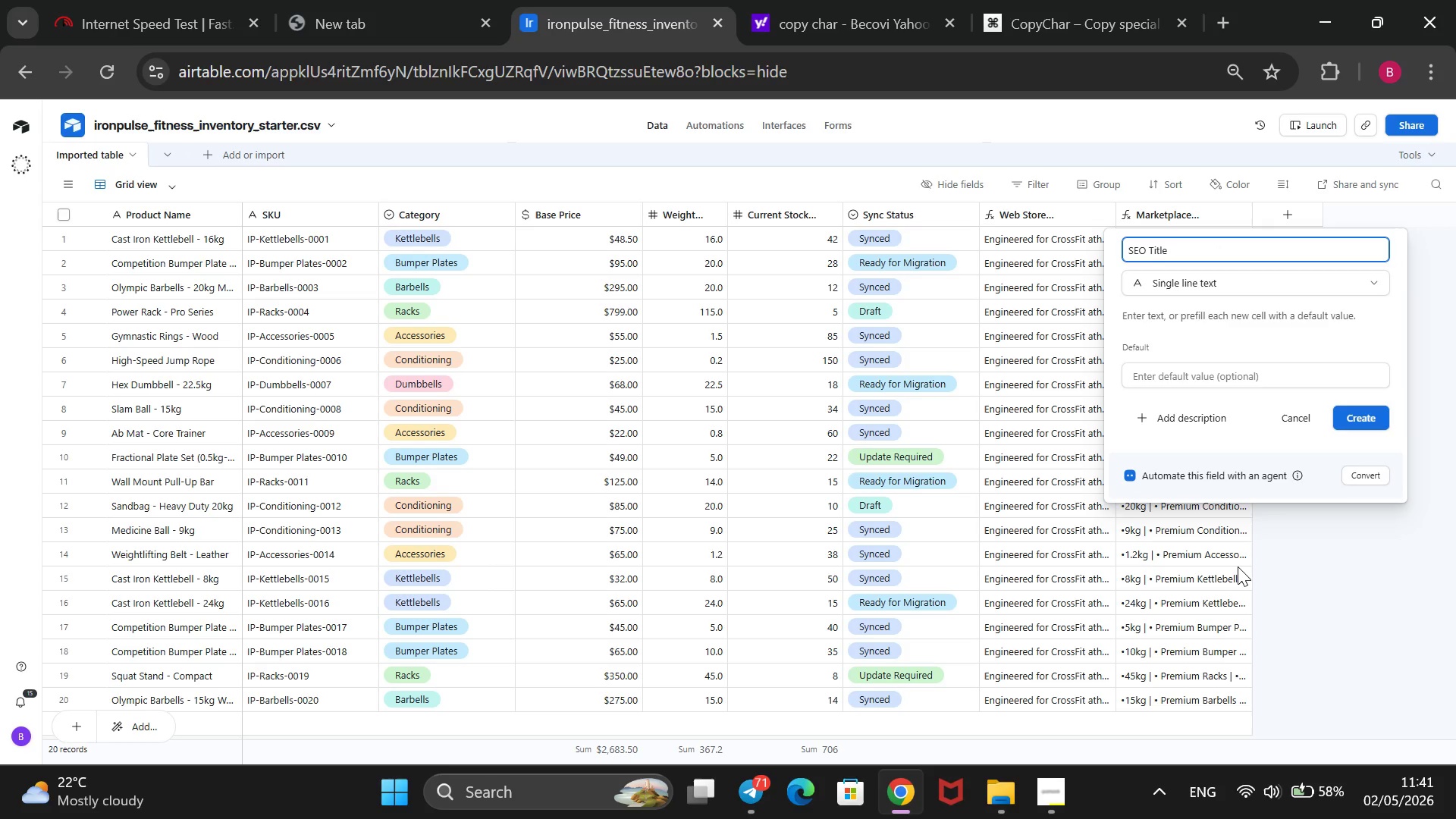 
key(Enter)
 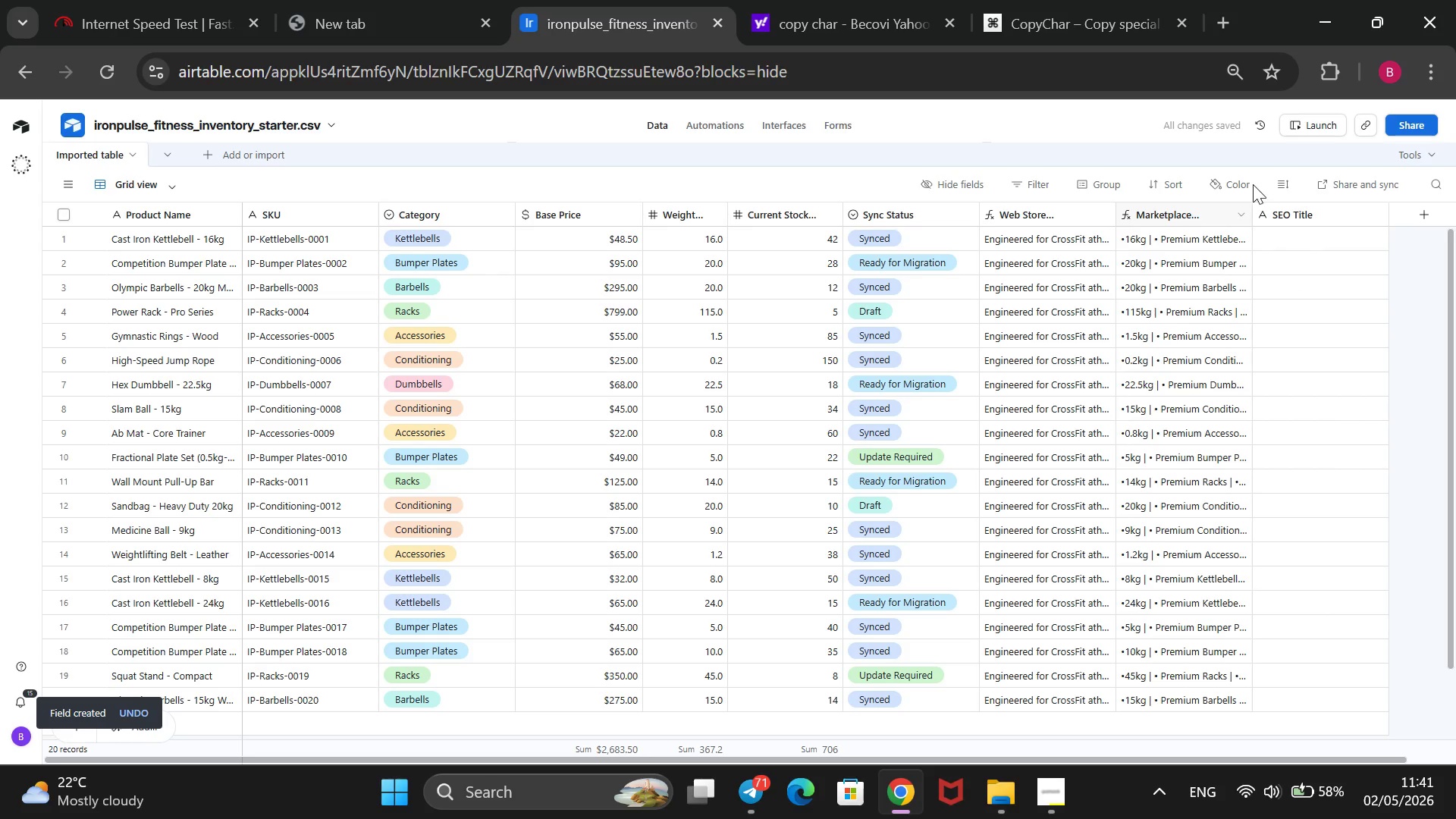 
left_click_drag(start_coordinate=[1250, 213], to_coordinate=[1209, 234])
 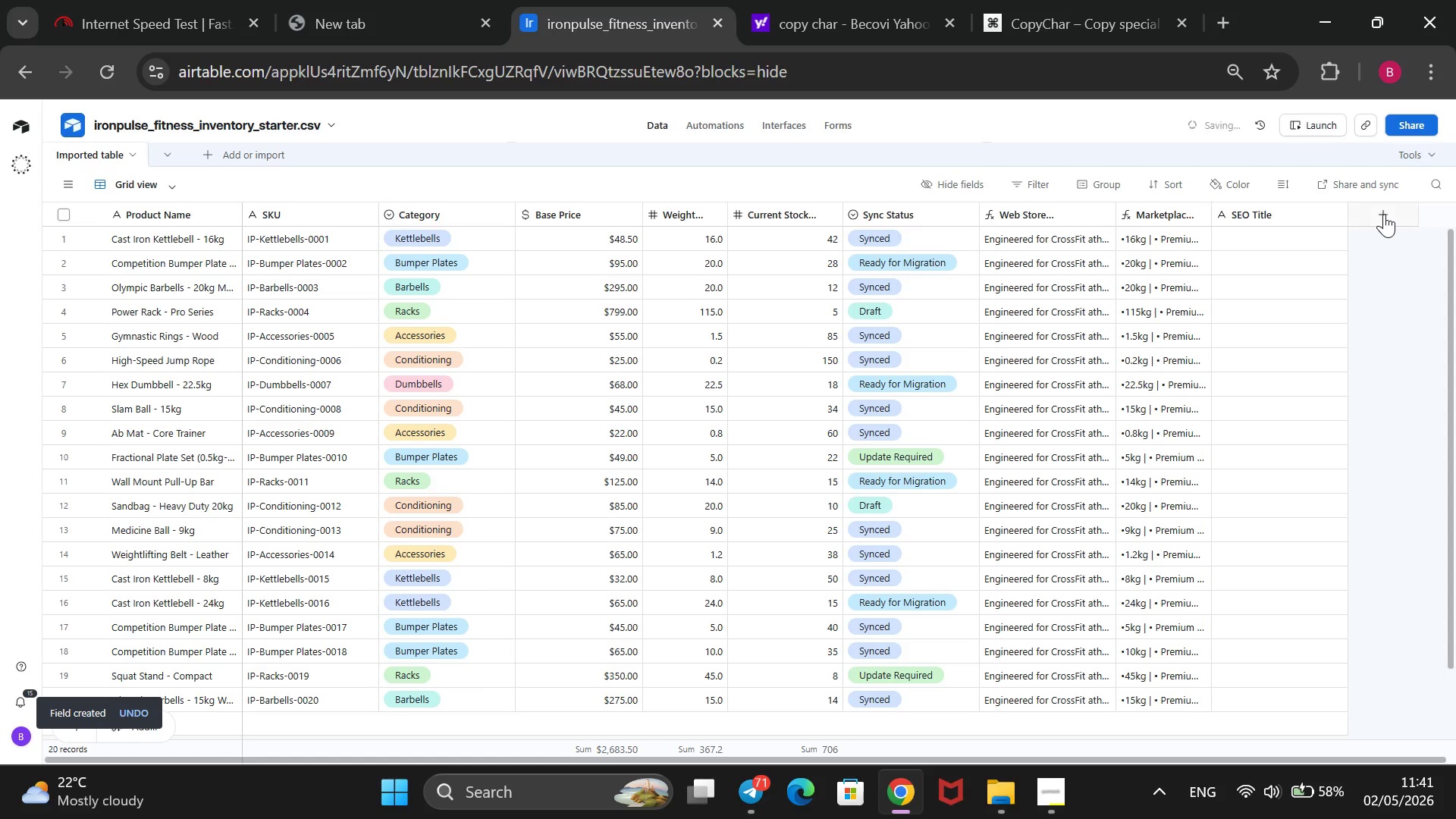 
left_click([1384, 214])
 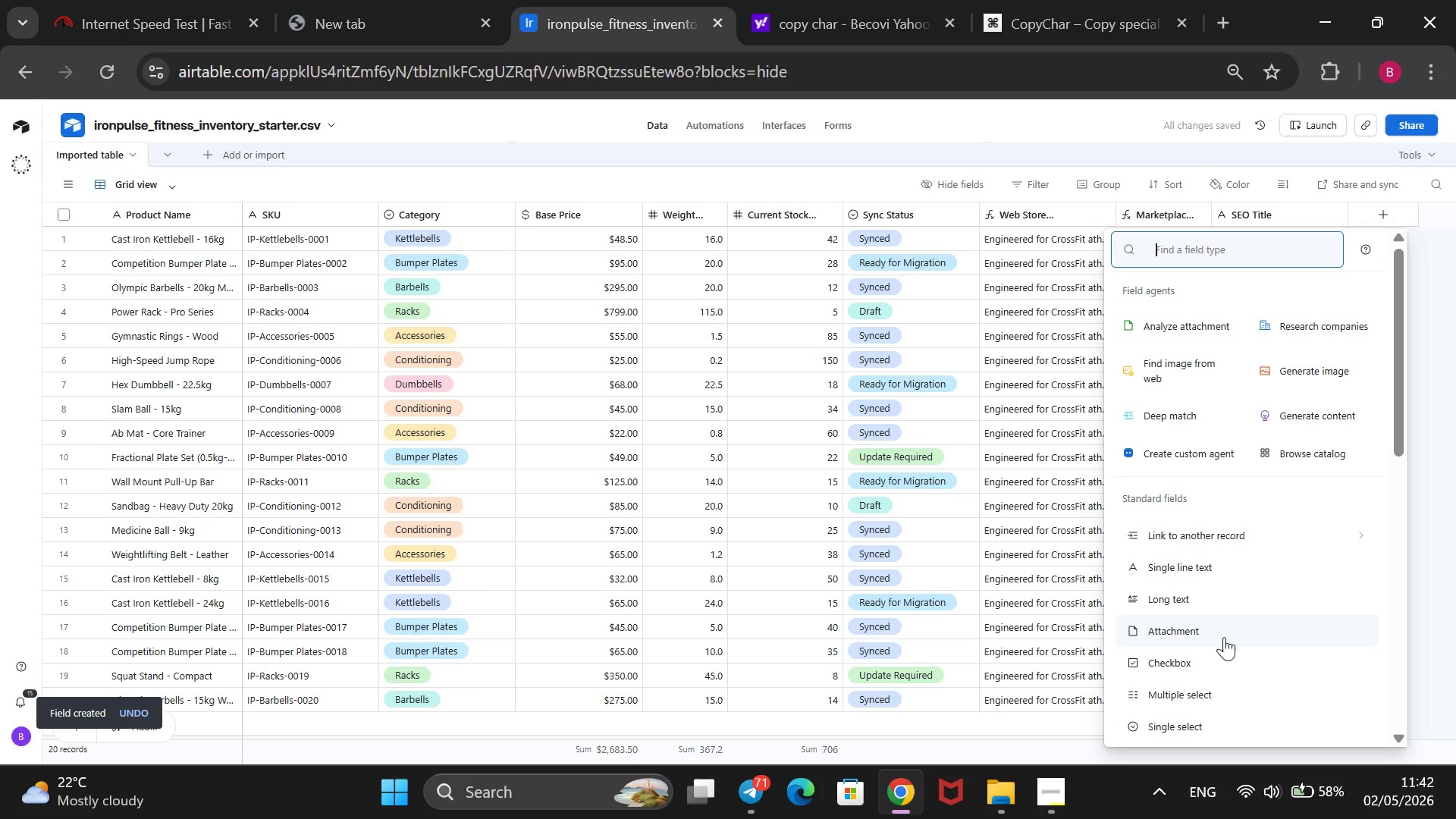 
left_click([1238, 604])
 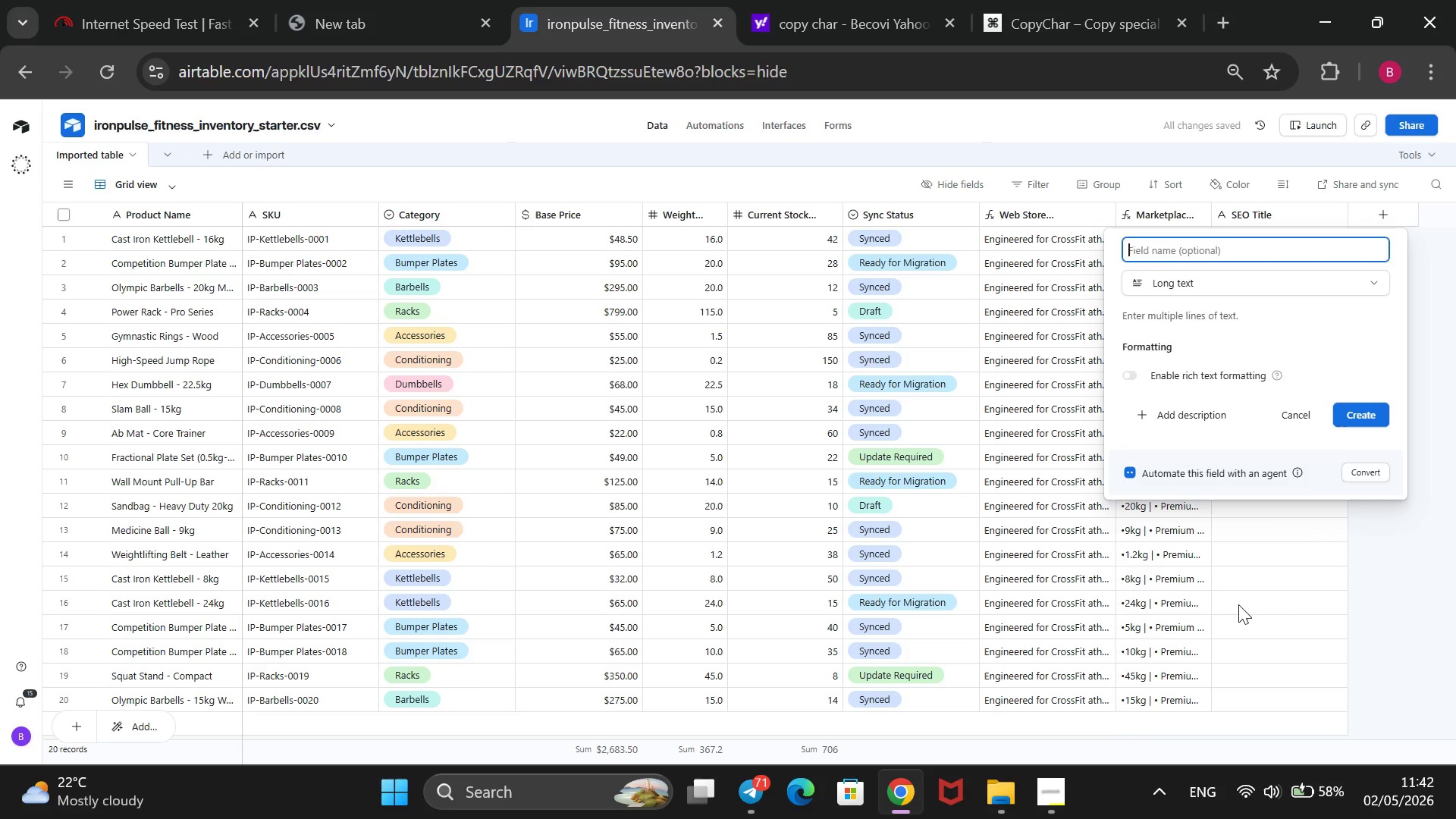 
type(Alt Tex)
 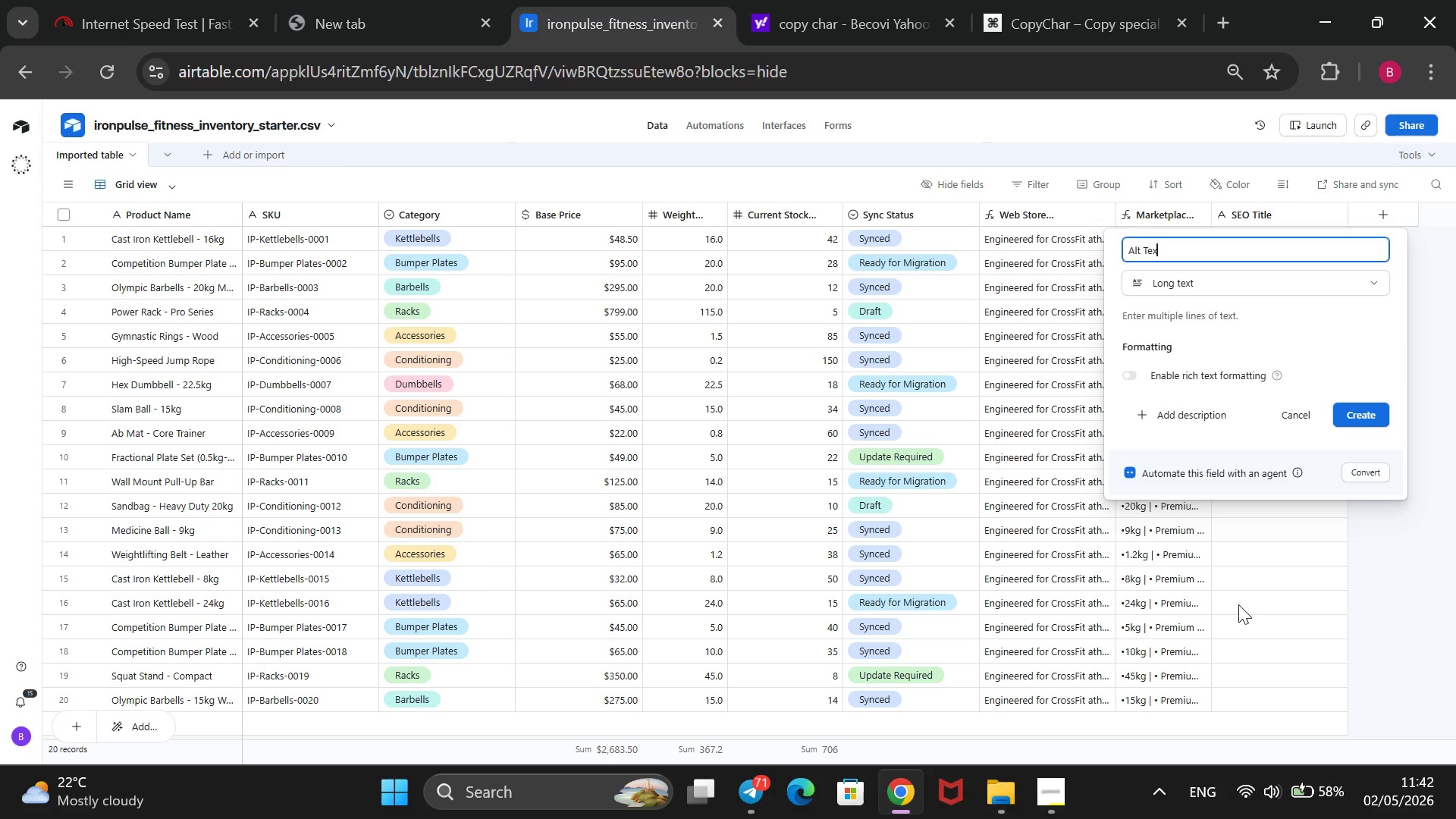 
key(Enter)
 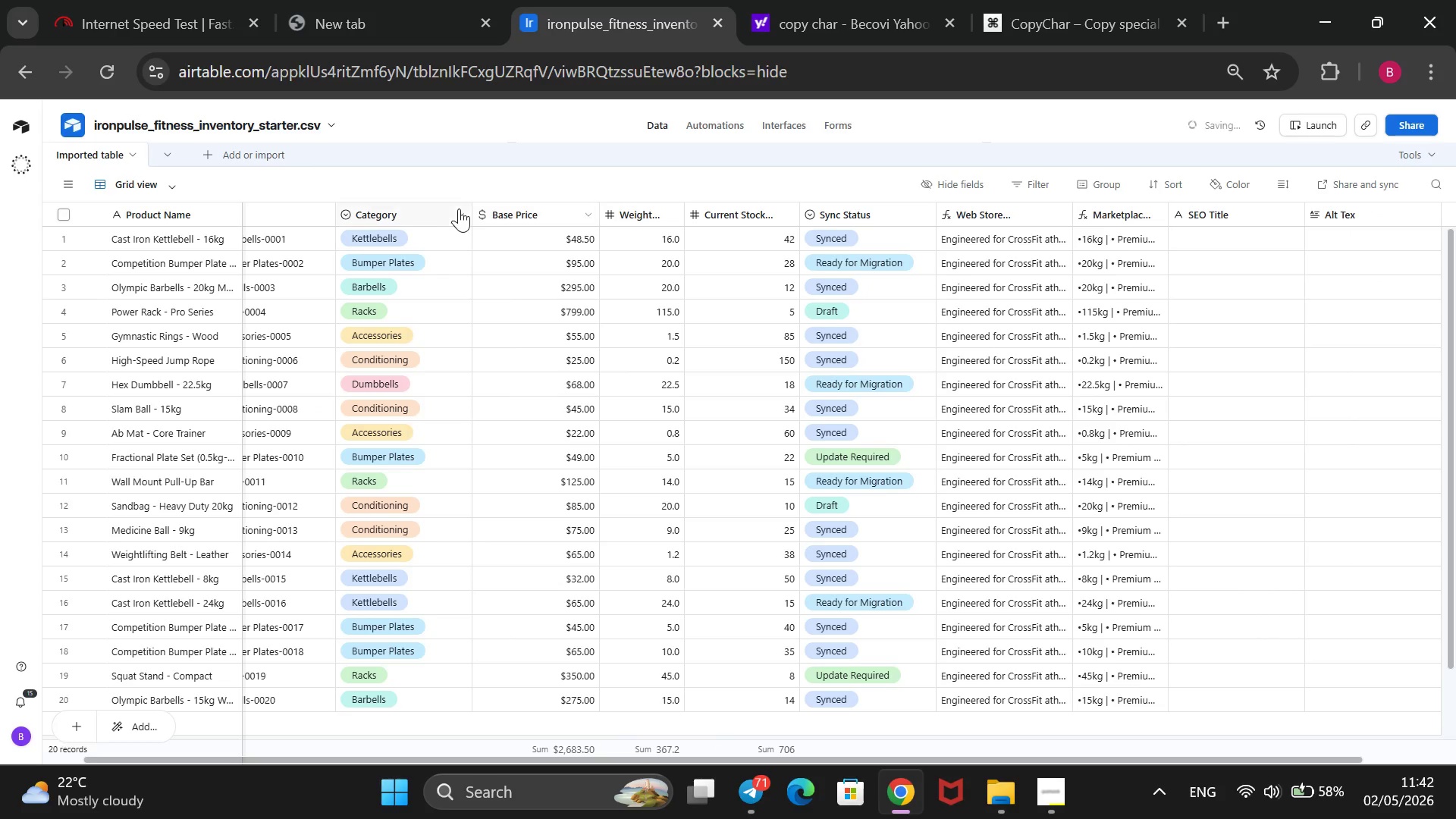 
left_click_drag(start_coordinate=[468, 206], to_coordinate=[400, 244])
 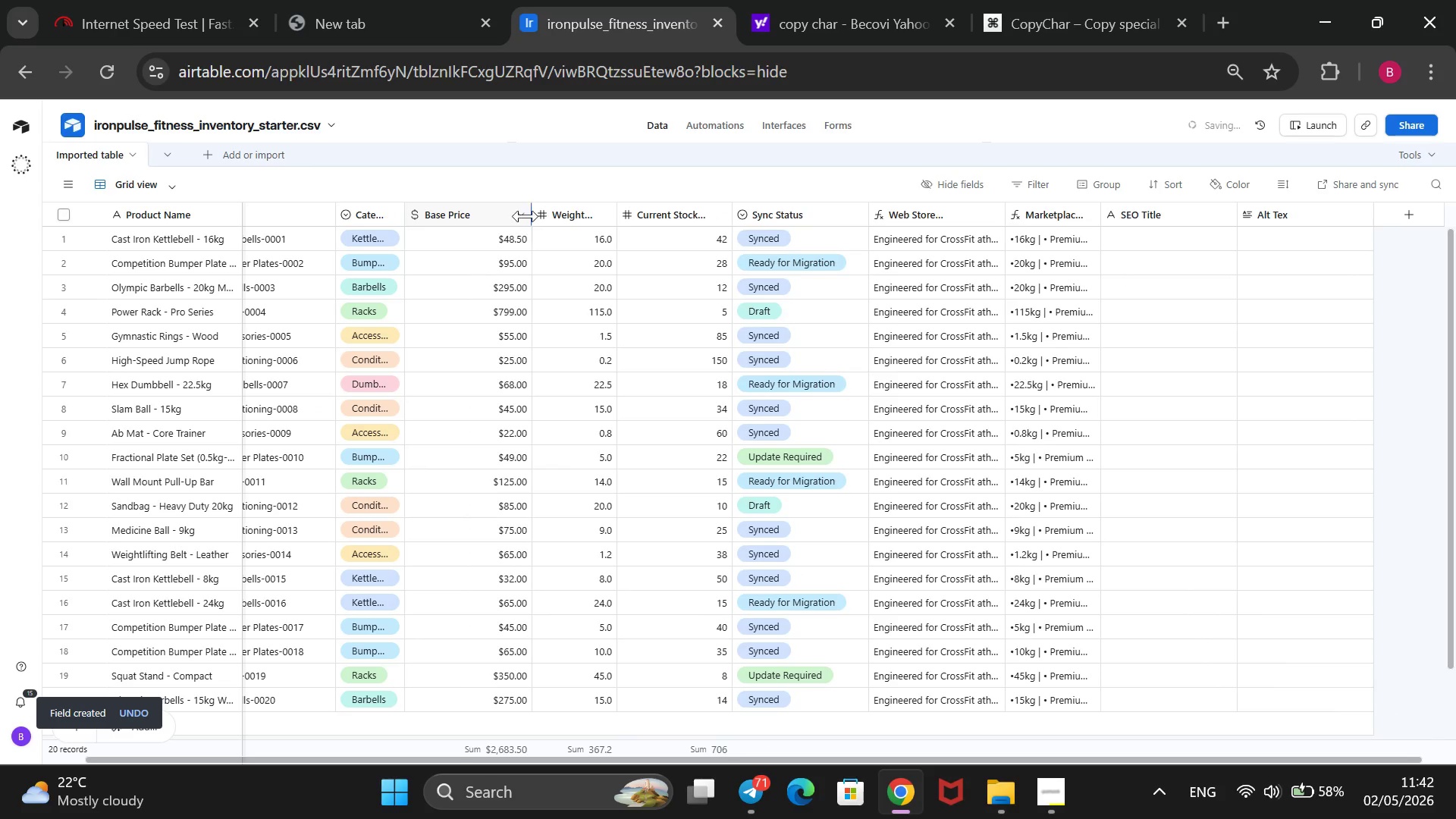 
left_click_drag(start_coordinate=[526, 216], to_coordinate=[452, 263])
 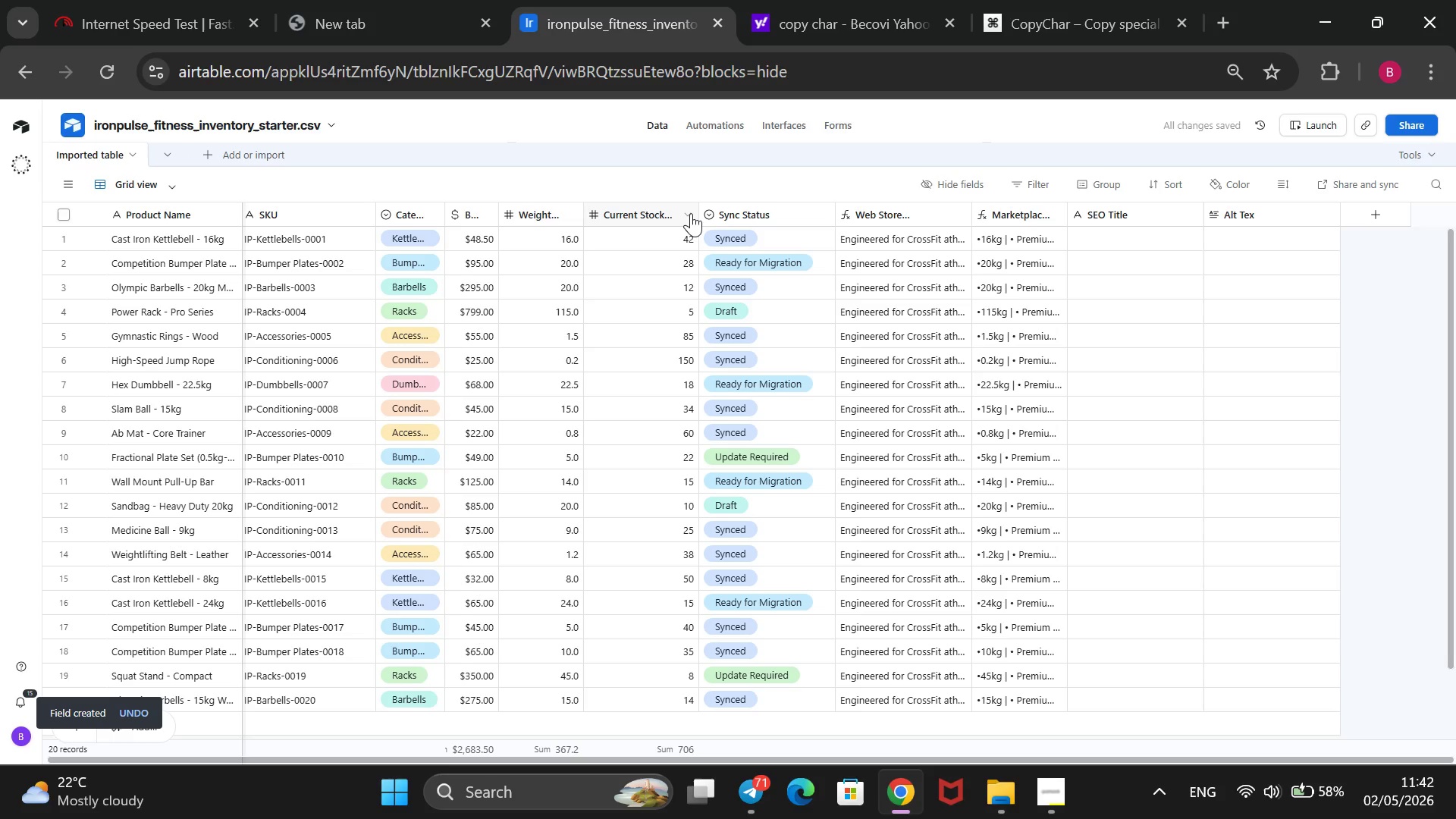 
left_click_drag(start_coordinate=[696, 212], to_coordinate=[609, 232])
 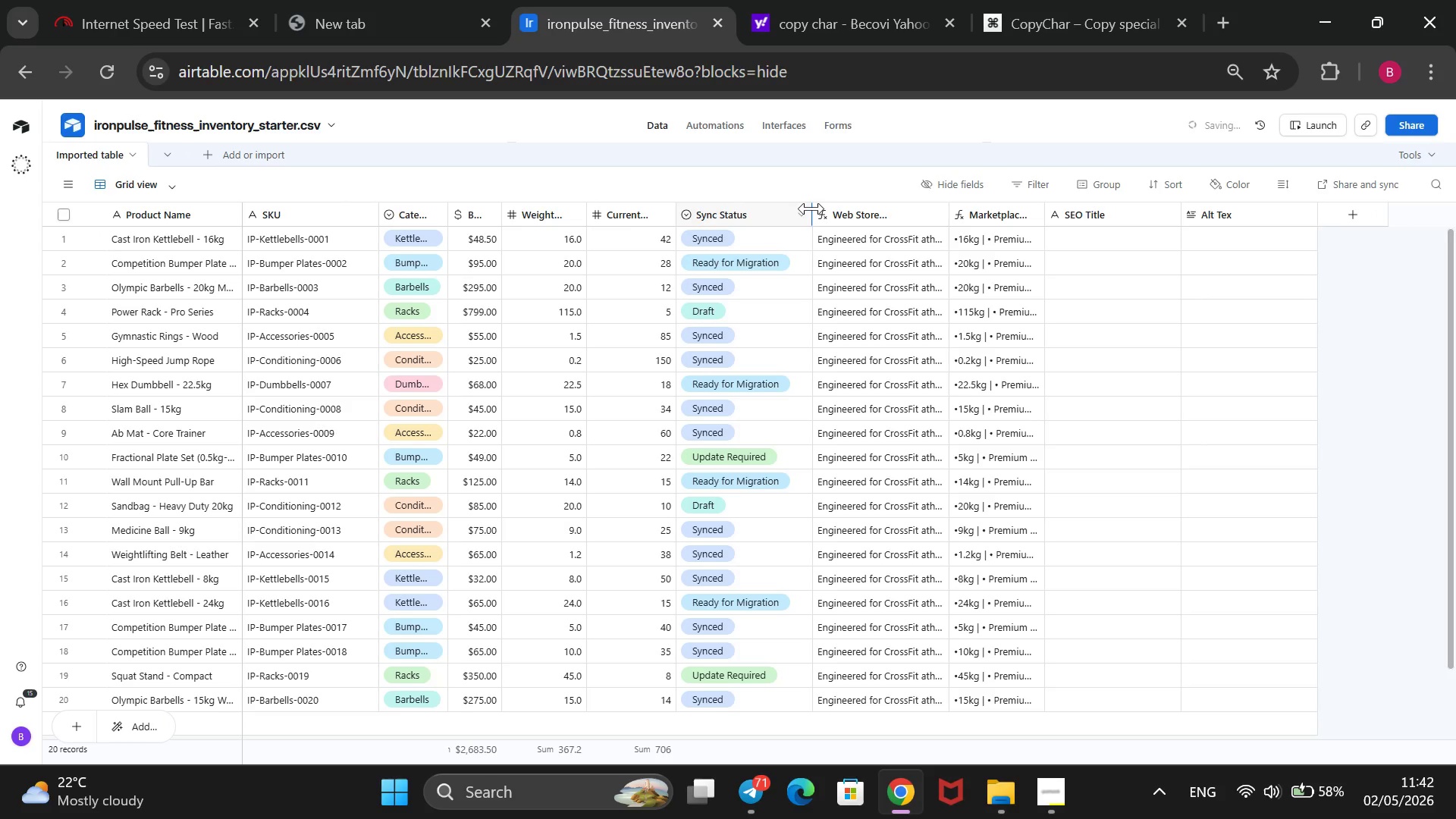 
left_click_drag(start_coordinate=[811, 209], to_coordinate=[764, 220])
 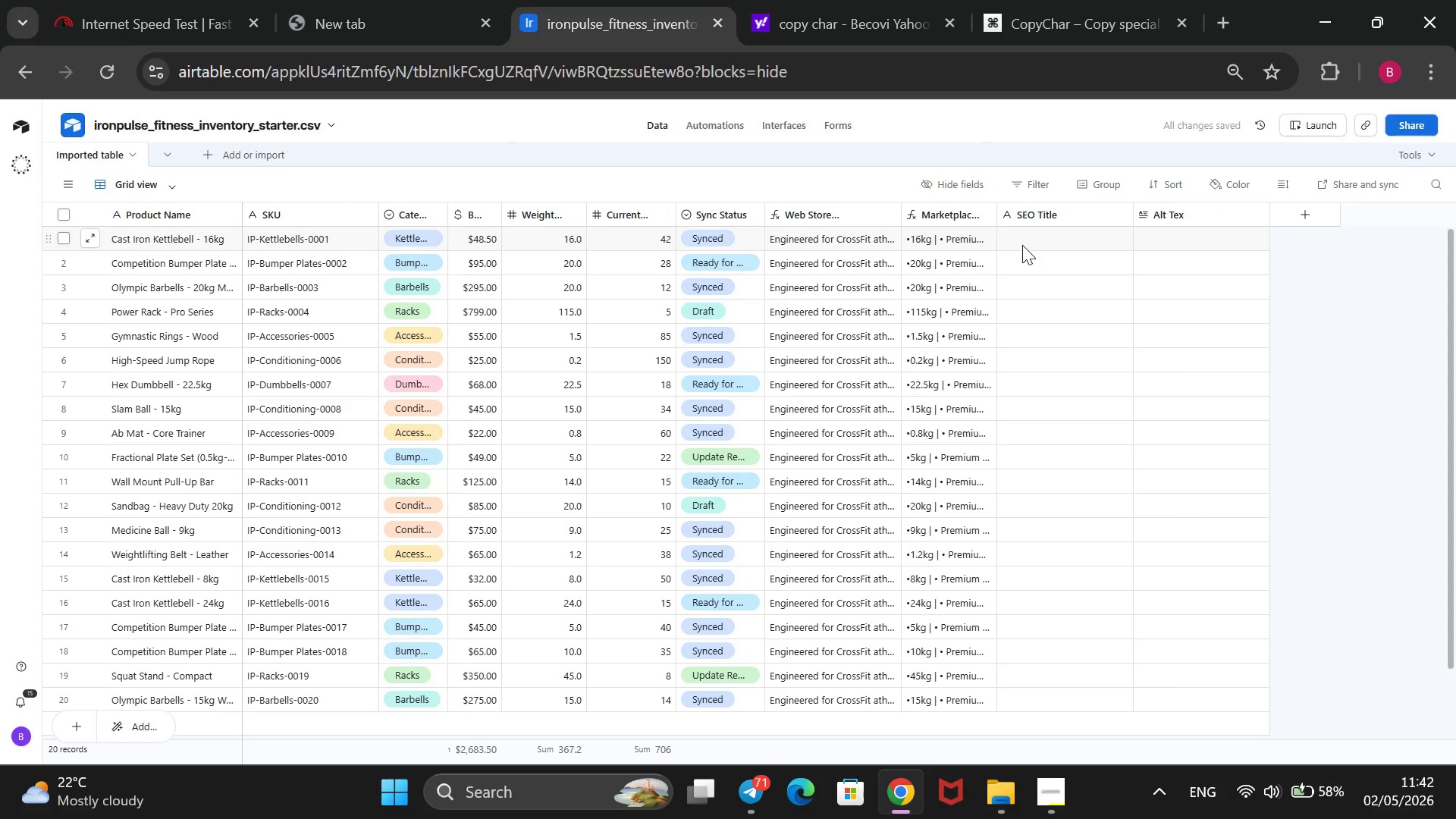 
left_click([1023, 241])
 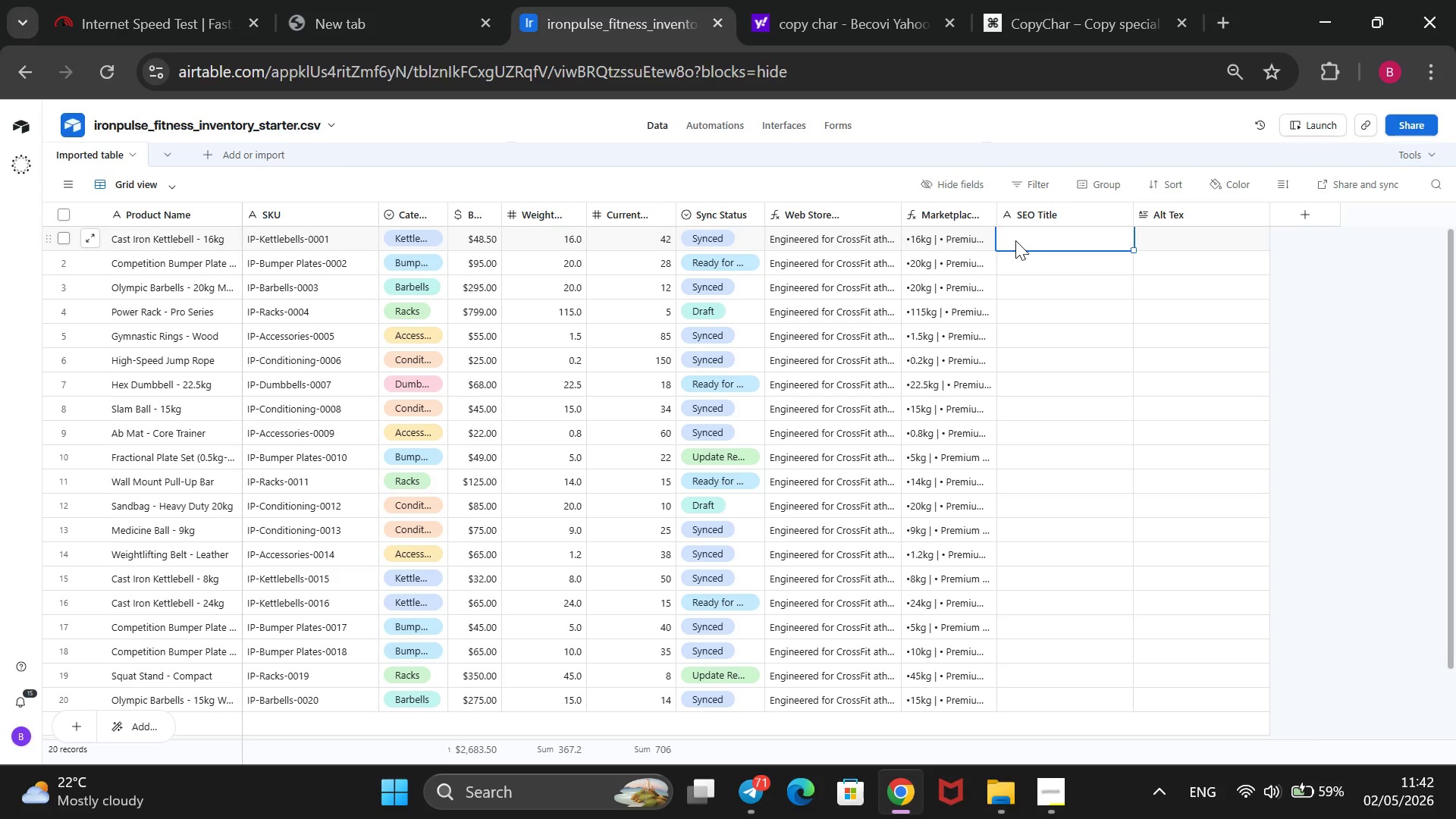 
wait(6.56)
 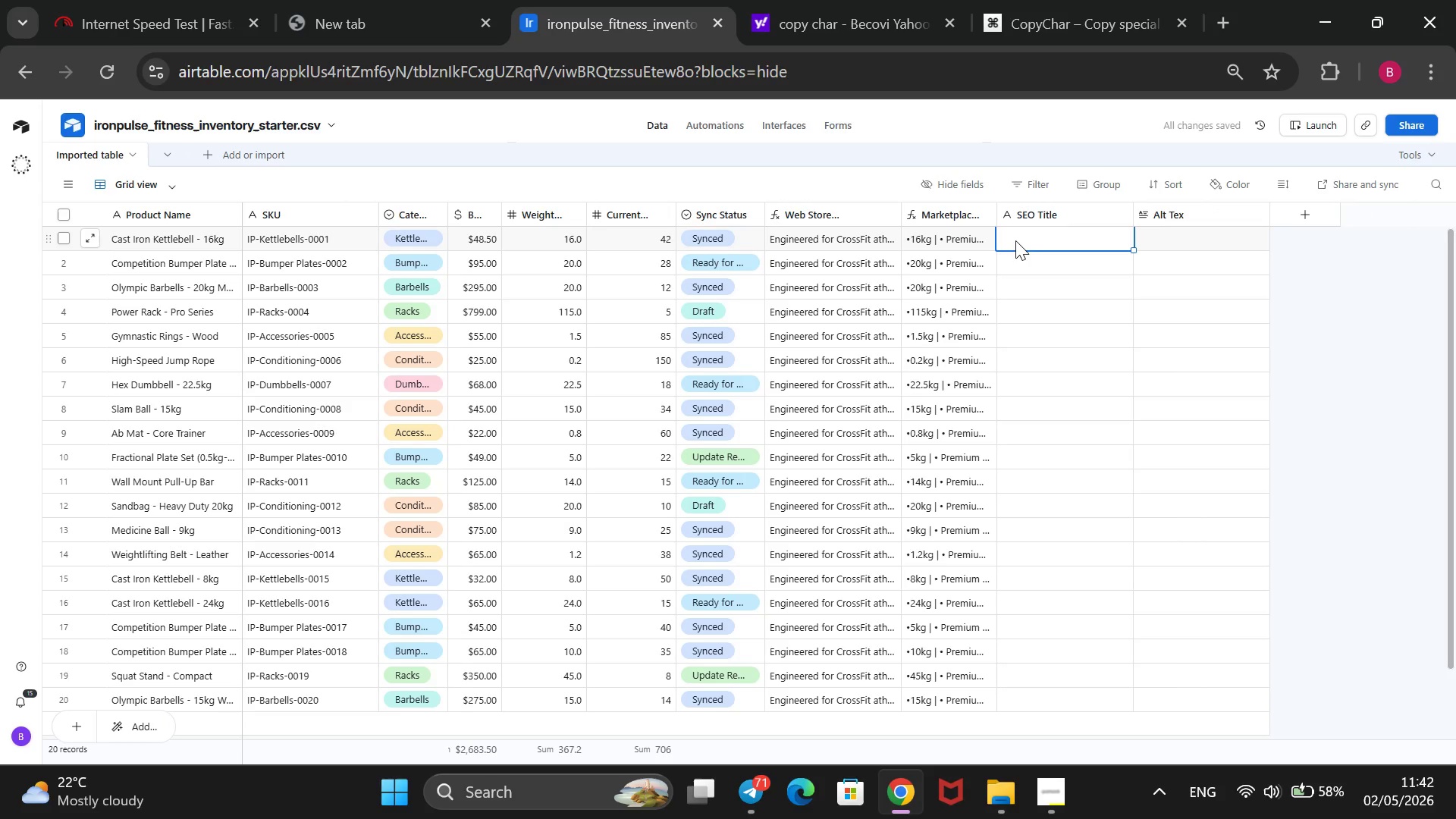 
type(IronPulse 16kg Cast Iron Kettlebell -)
 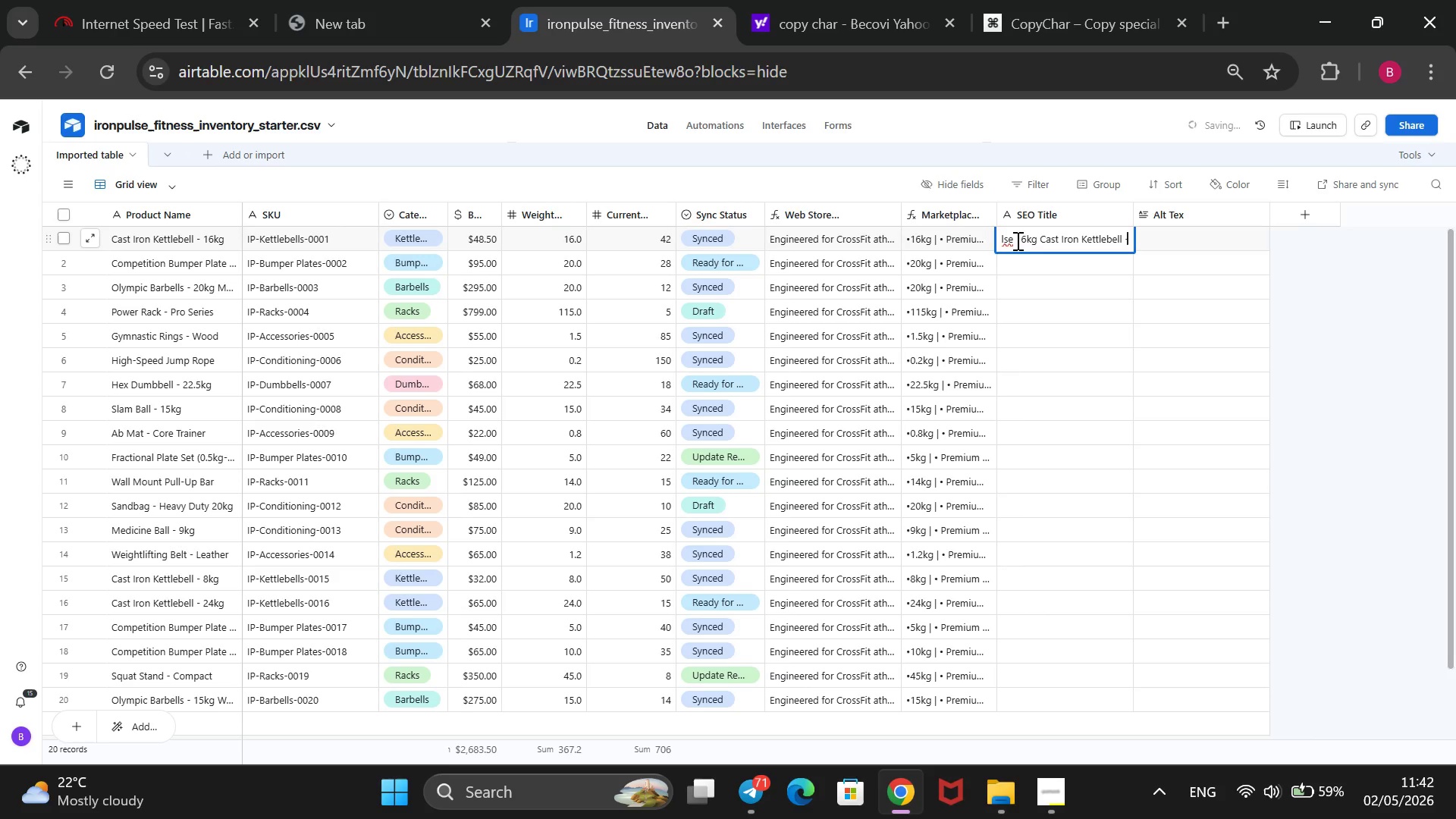 
left_click([1018, 239])
 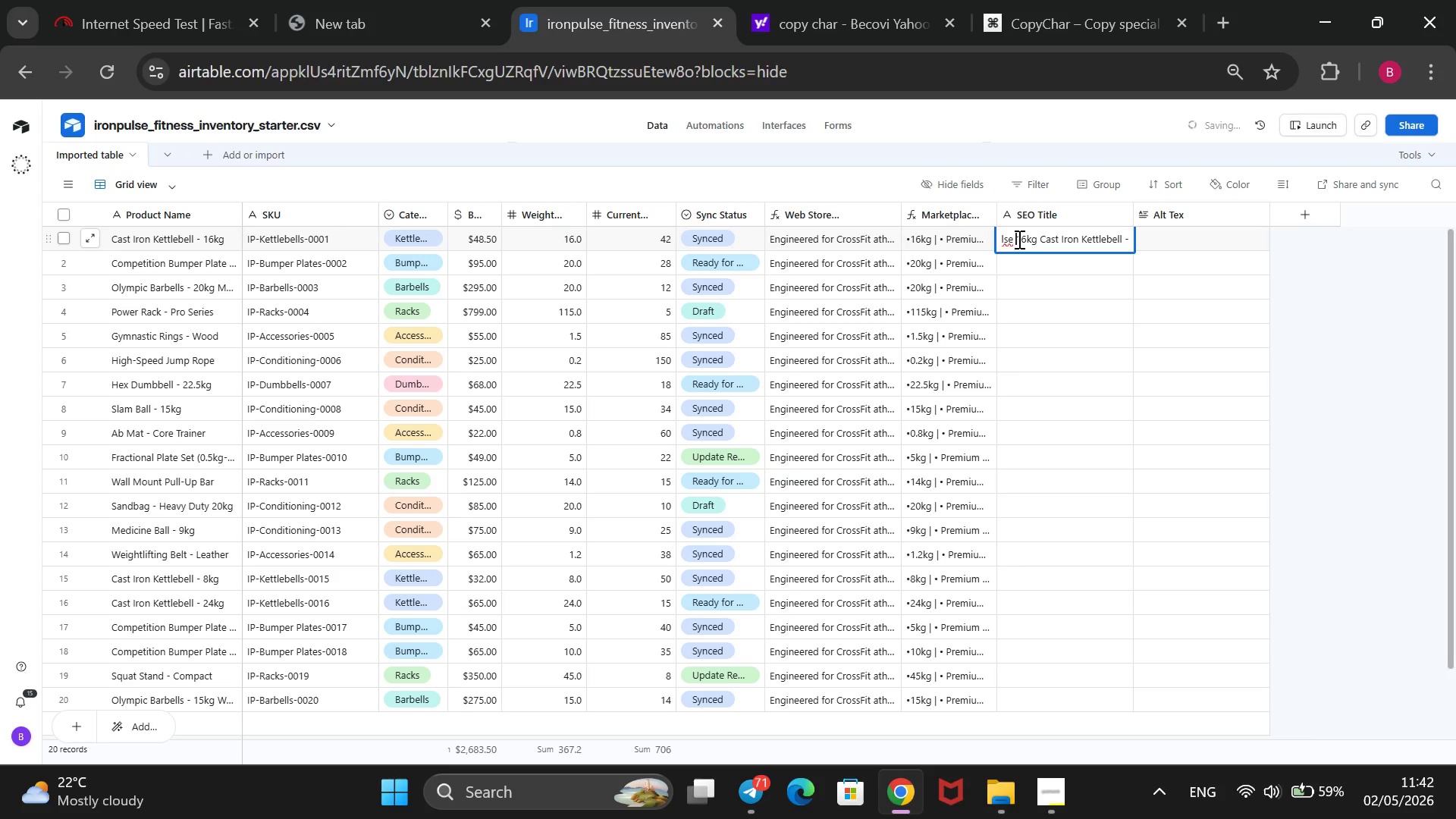 
hold_key(key=ArrowLeft, duration=0.89)
 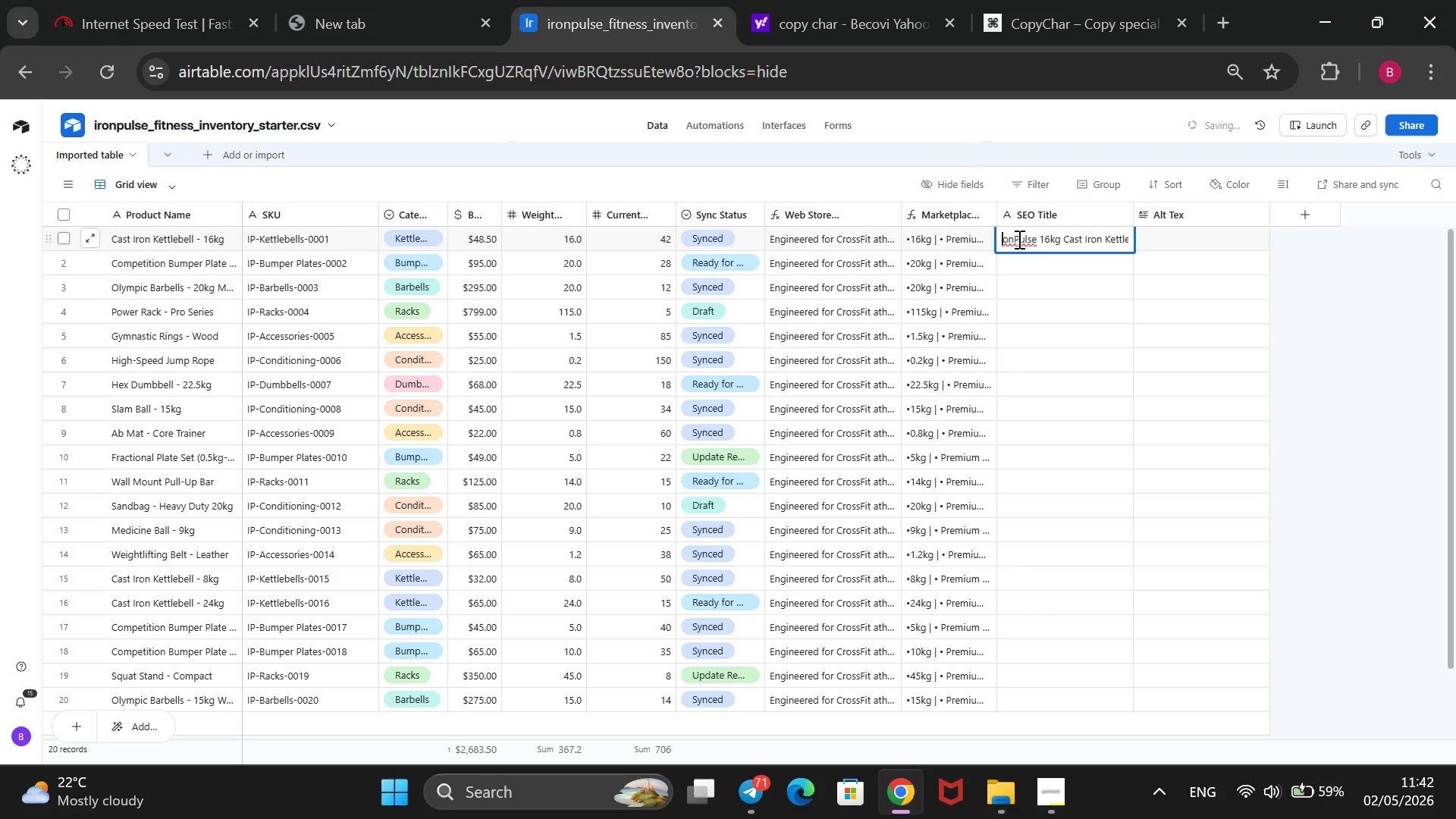 
key(ArrowRight)
 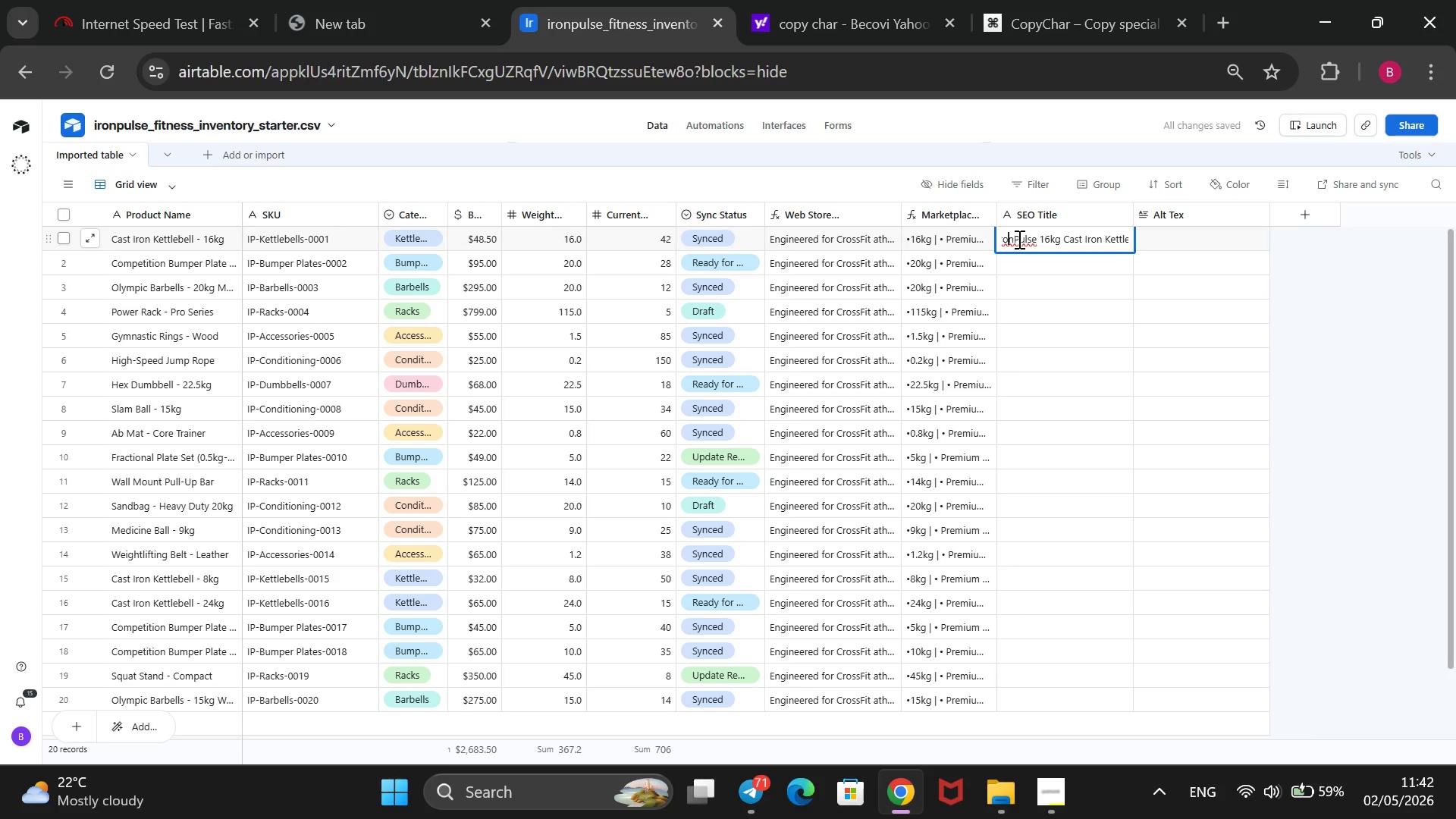 
wait(5.5)
 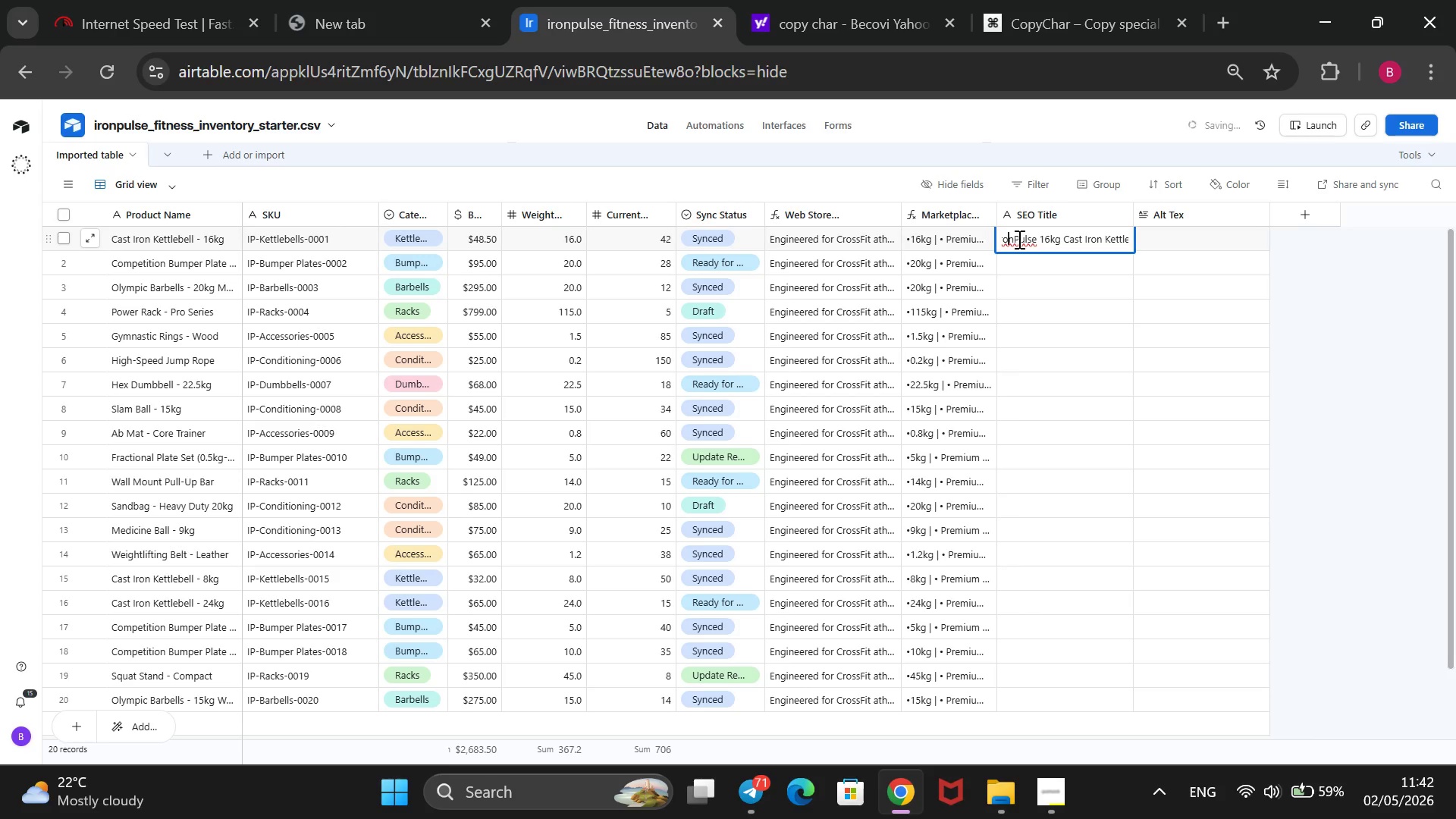 
hold_key(key=ArrowRight, duration=0.84)
 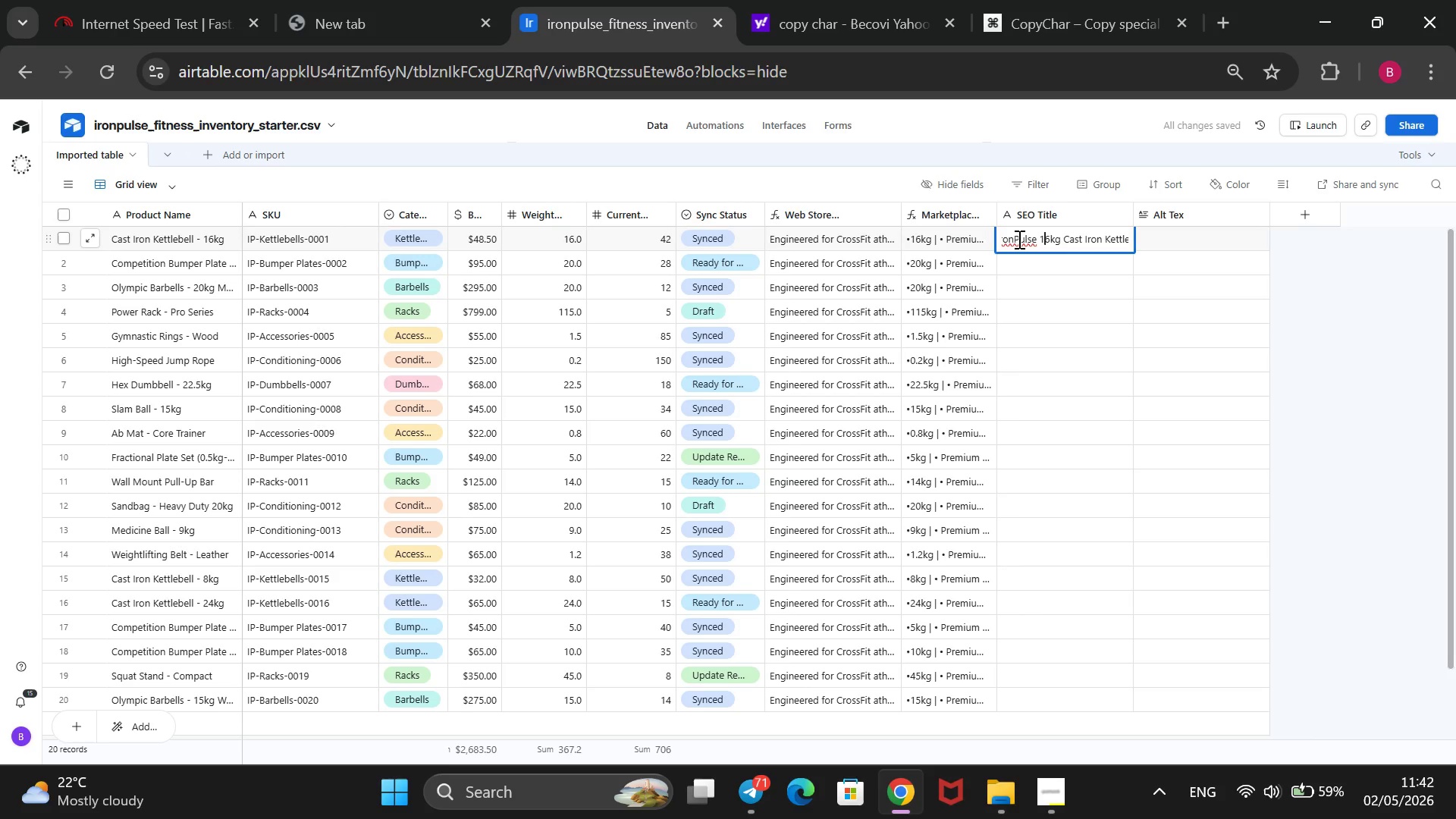 
hold_key(key=ArrowRight, duration=1.52)
 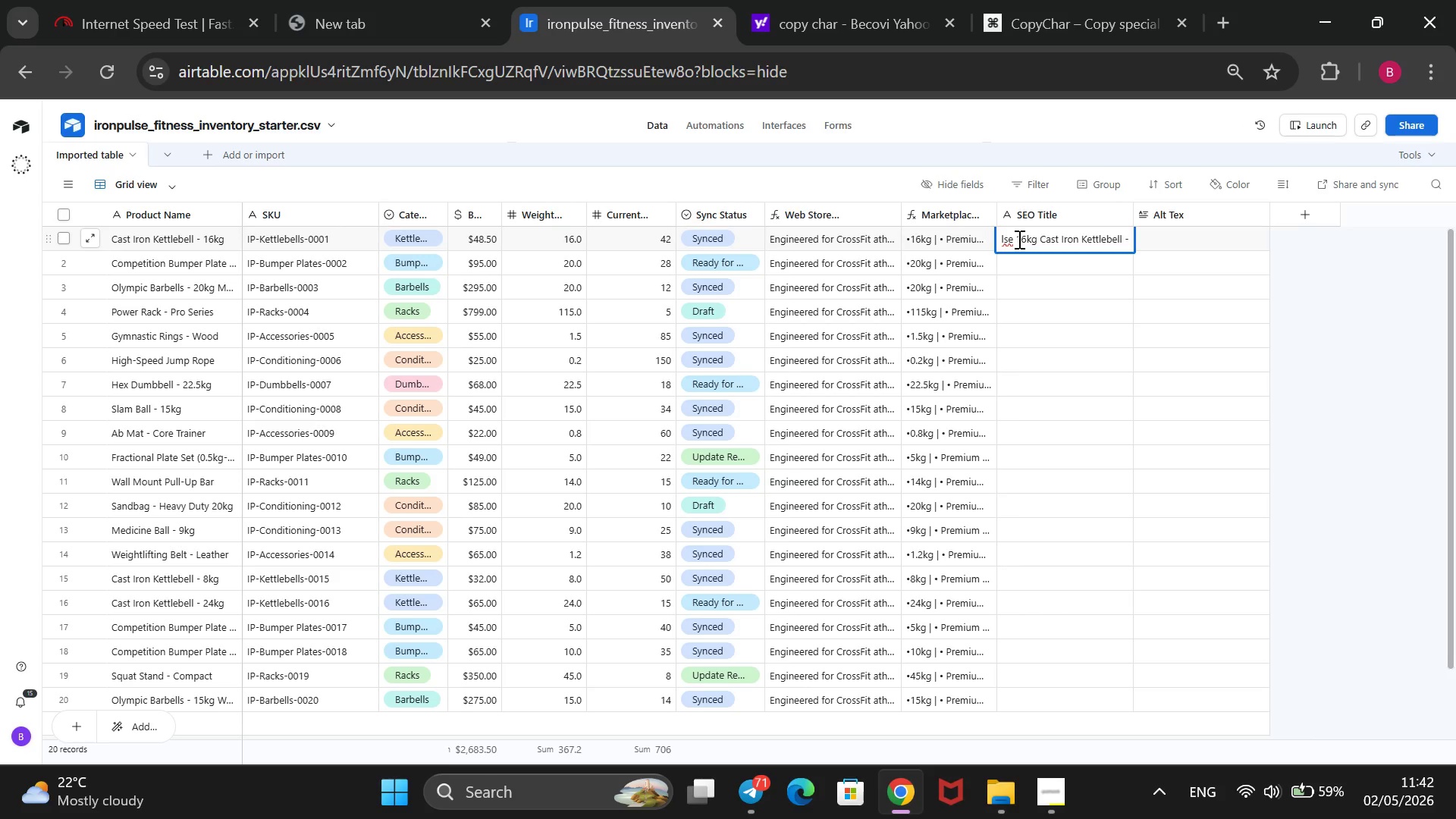 
hold_key(key=ArrowRight, duration=0.88)
 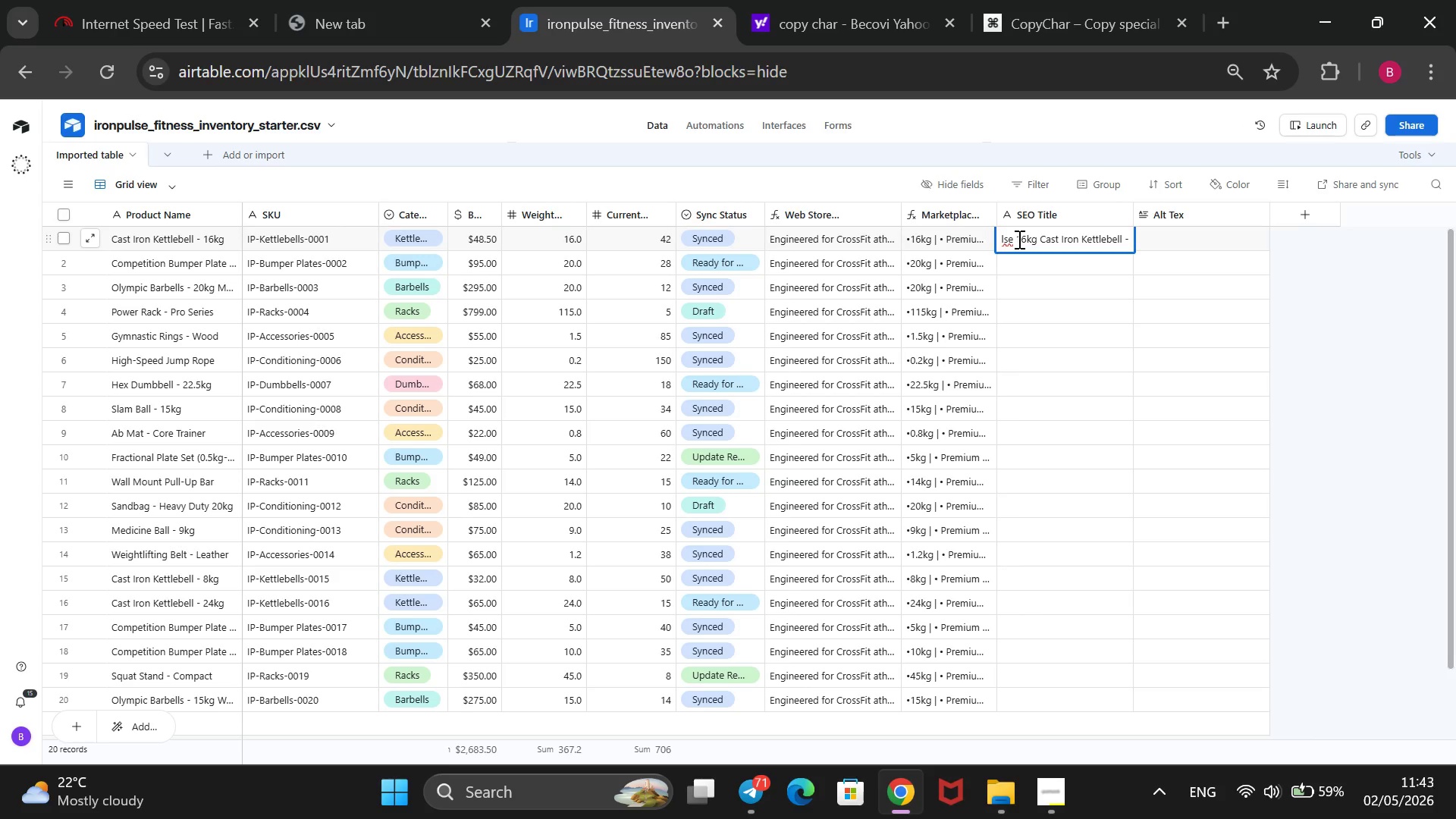 
type(Powder-Coated Grip for V)
key(Backspace)
type(Cri)
key(Backspace)
type(ossFit & Strenght)
 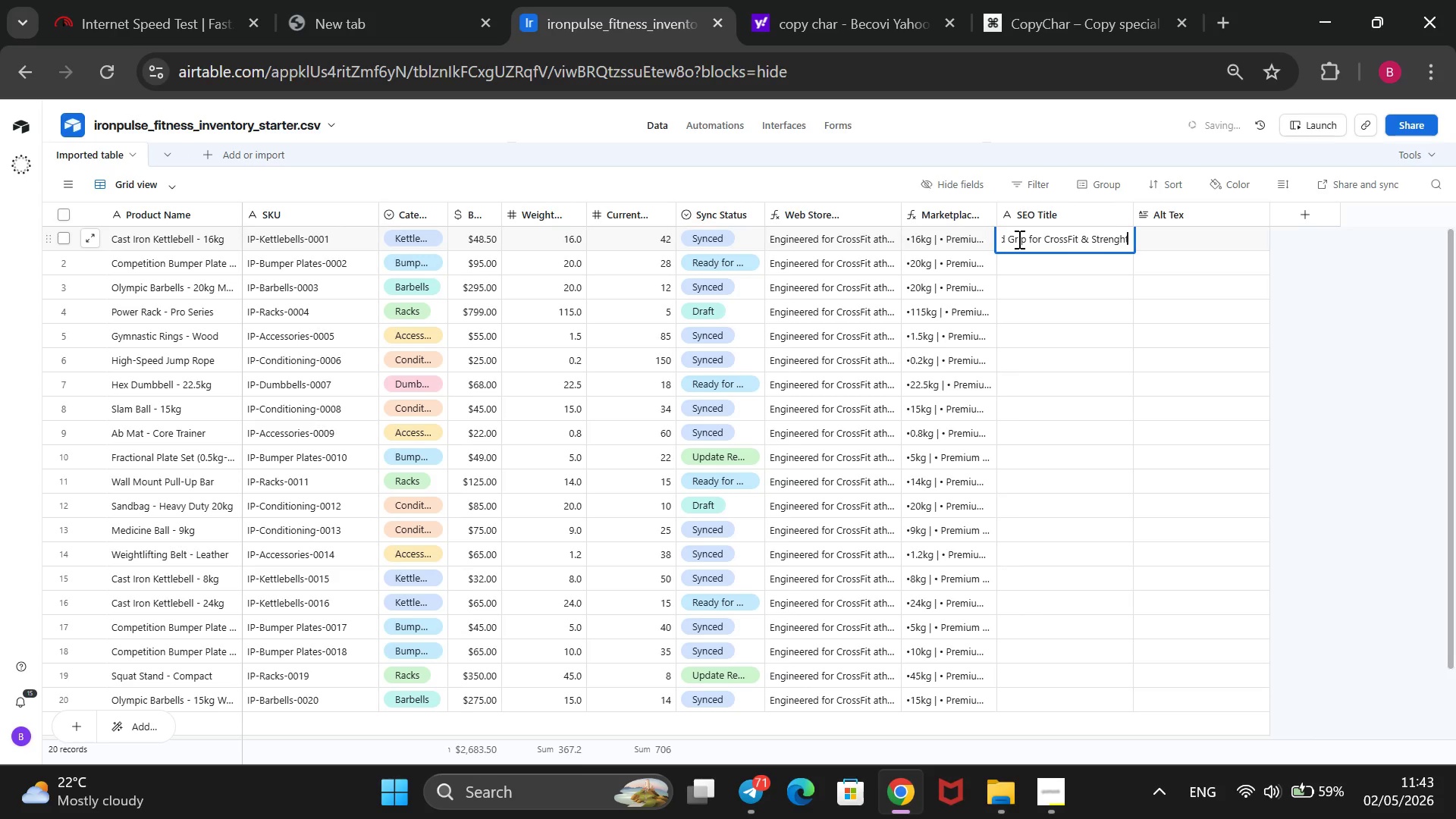 
key(Enter)
 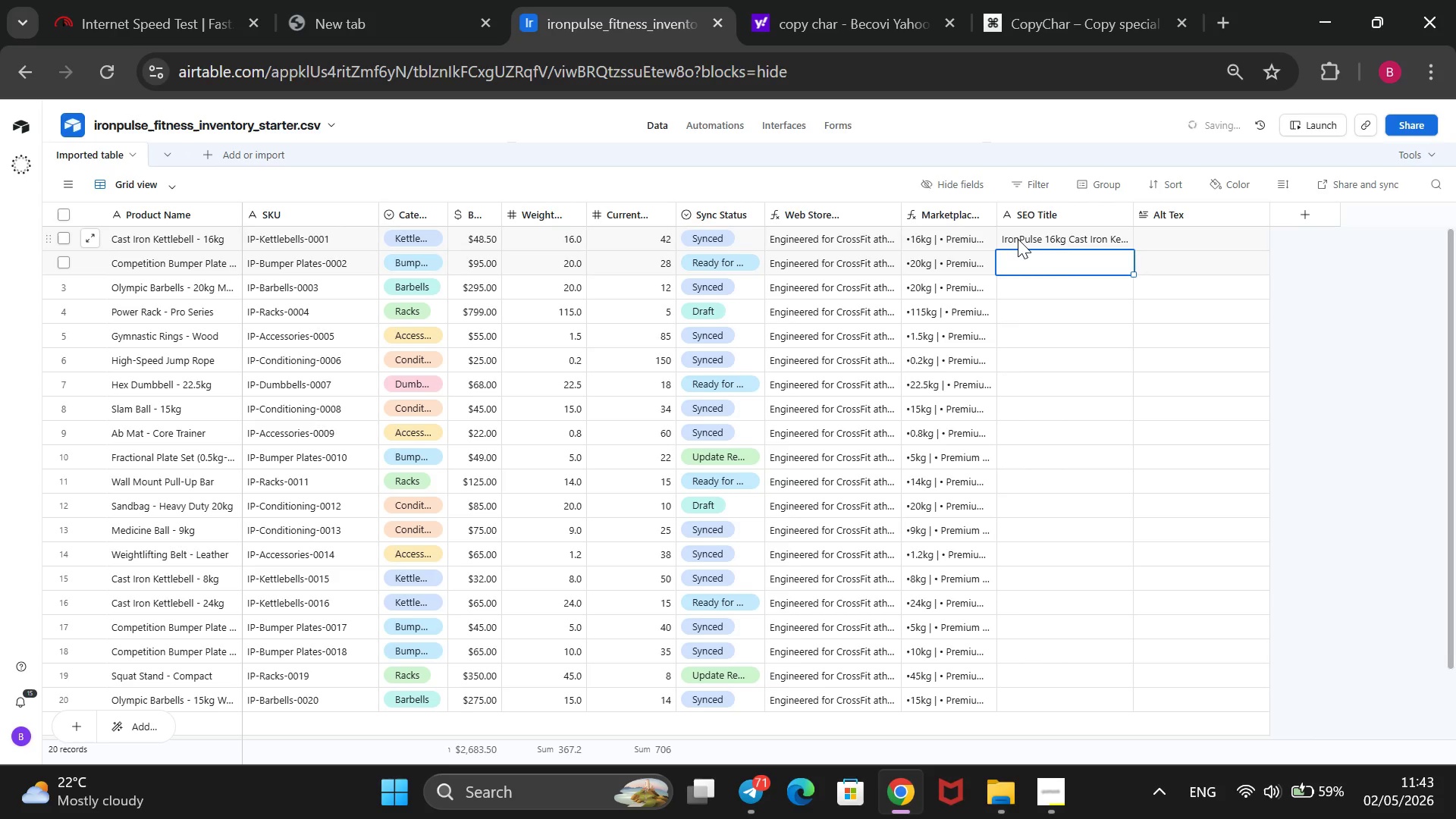 
type(IronPulse 20kg Competition Bumper Plate -Low Bounce Rubber with Steel Core for Olympic Lifting)
 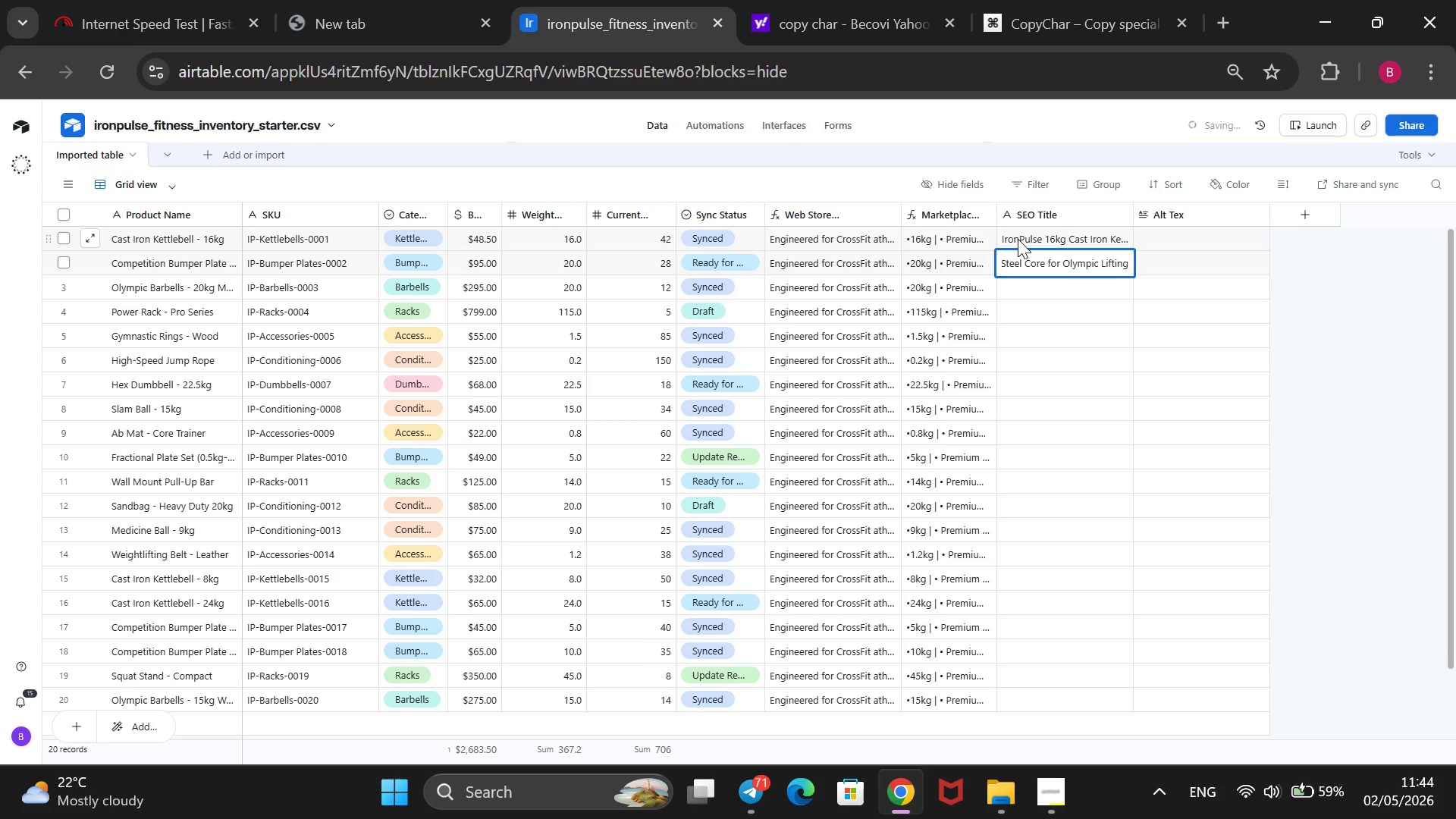 
key(Enter)
 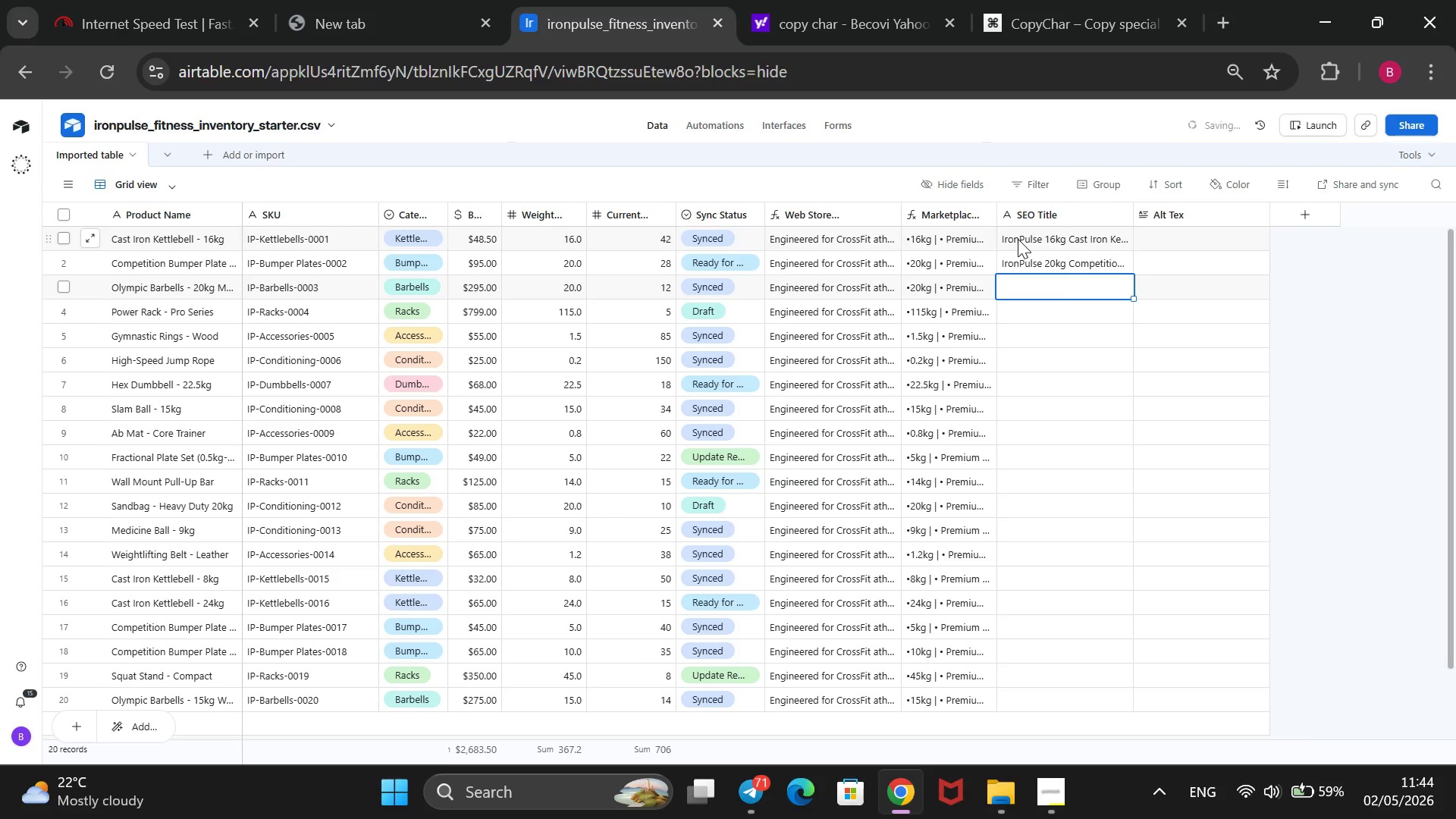 
type(IronPulse)
 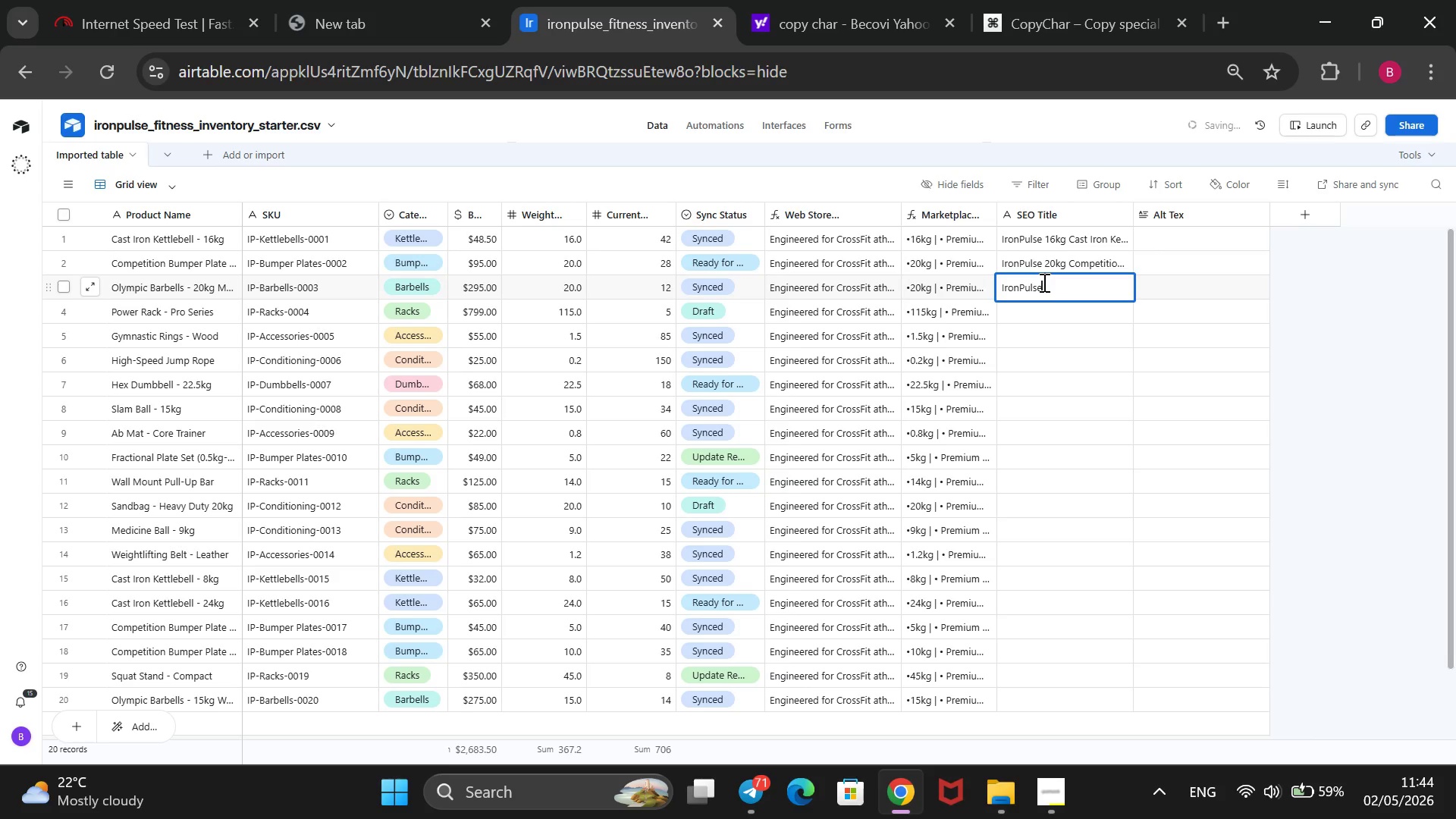 
left_click_drag(start_coordinate=[1043, 284], to_coordinate=[1000, 287])
 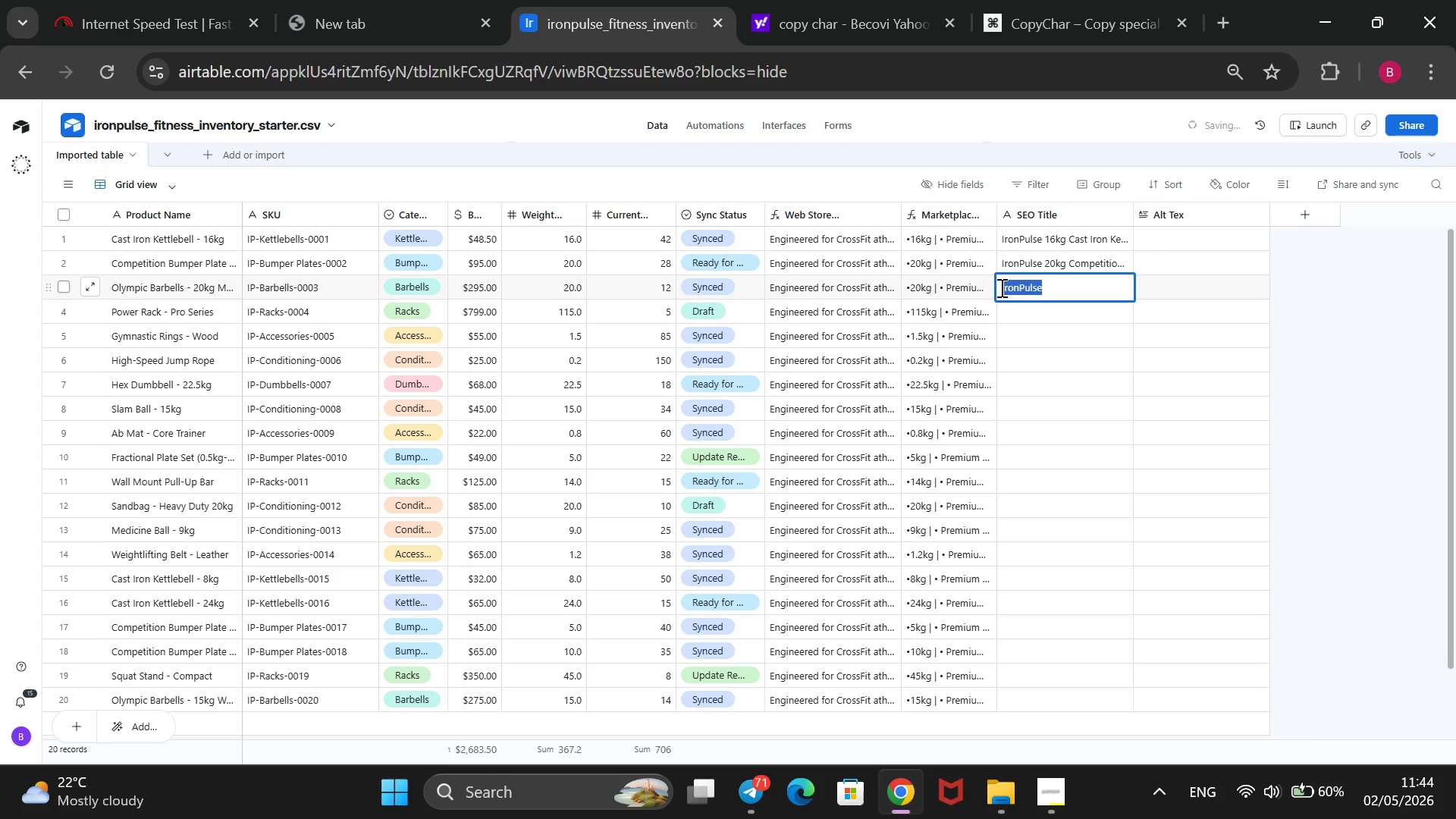 
key(Control+C)
 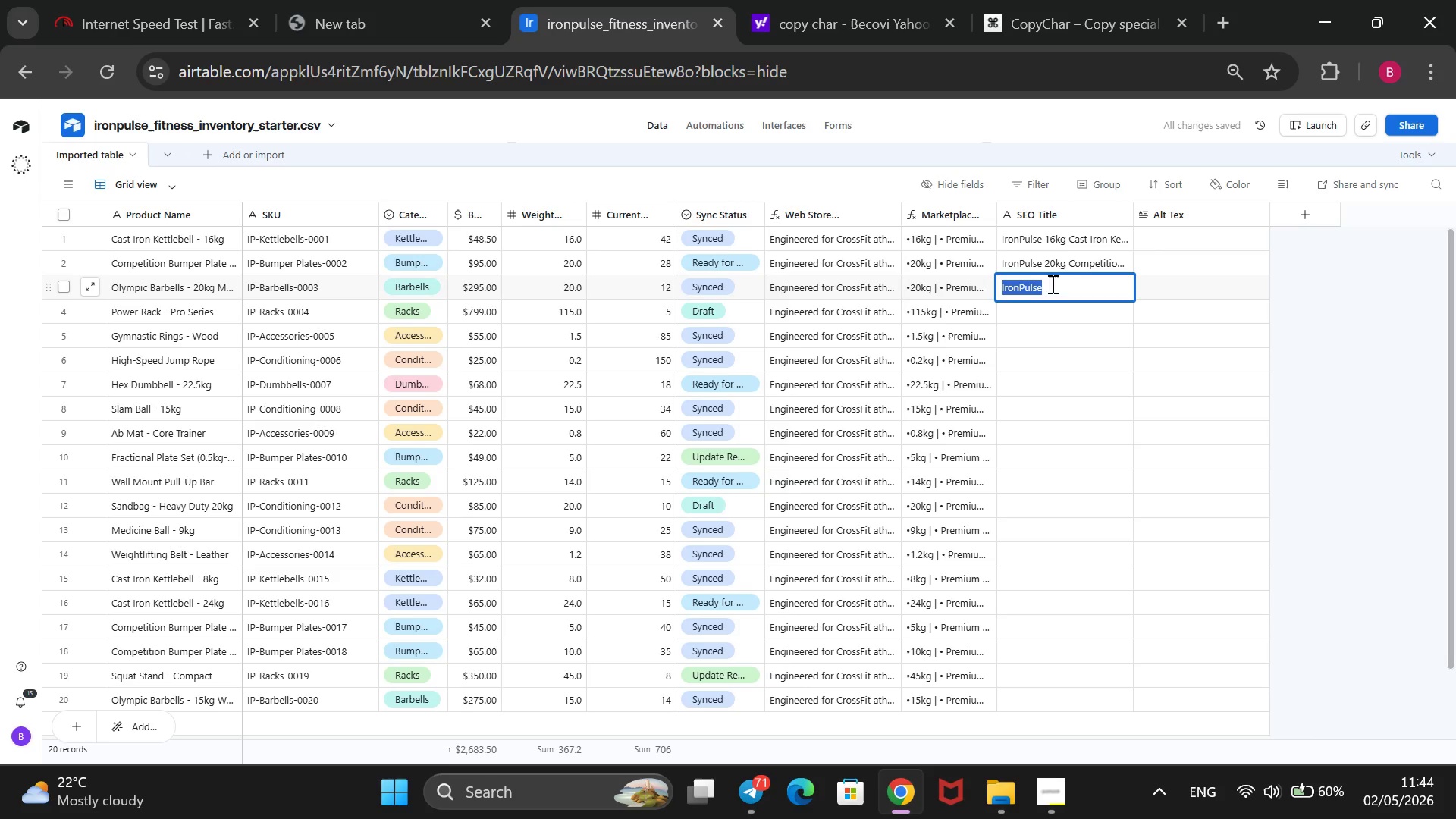 
left_click([1056, 284])
 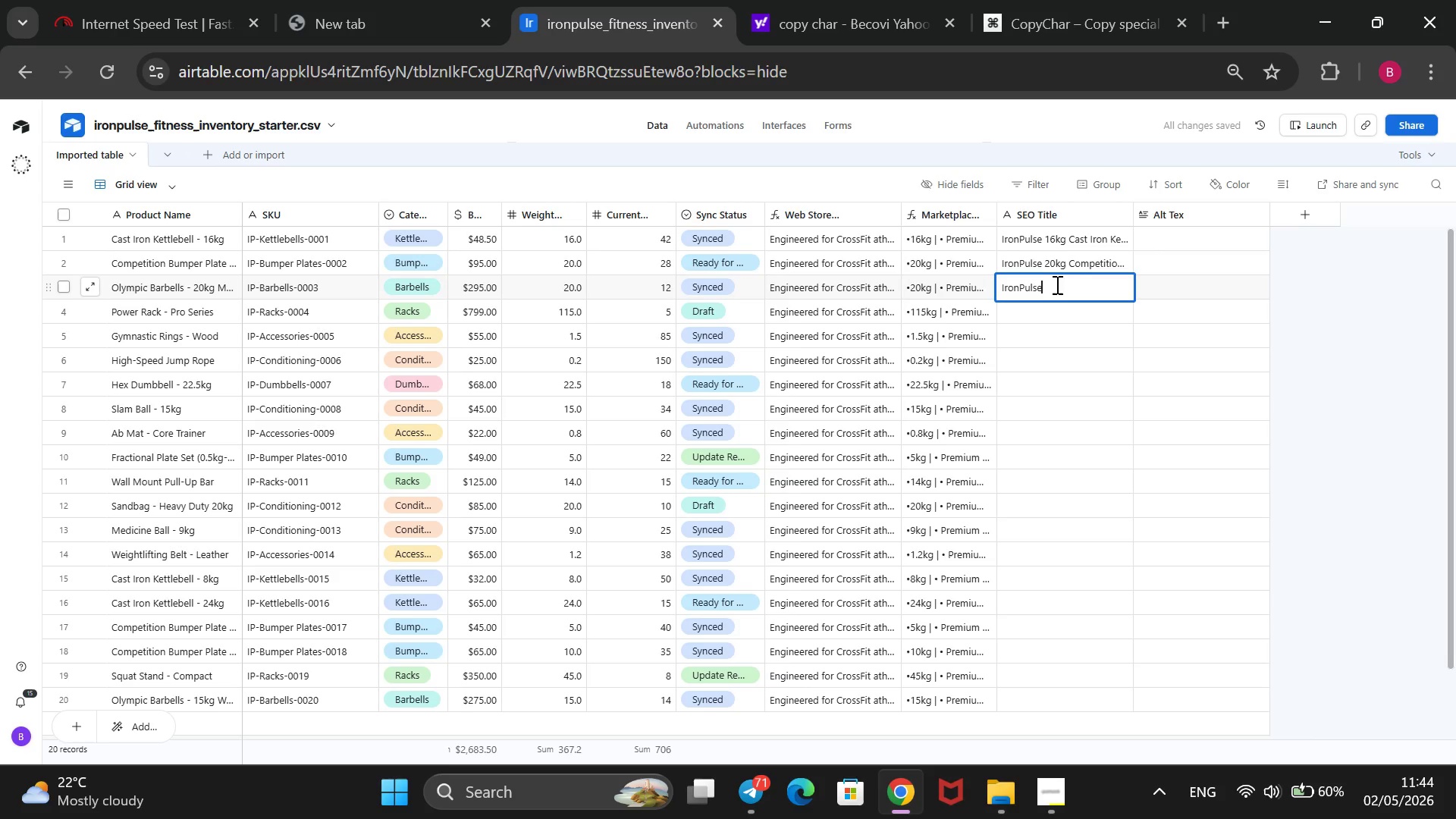 
type( Men`s Olympic Barbell 20kg - 28mm s)
key(Backspace)
type(Shaft, 1500lb Tested for Powerlifi)
key(Backspace)
type(ting & Cross Fit)
 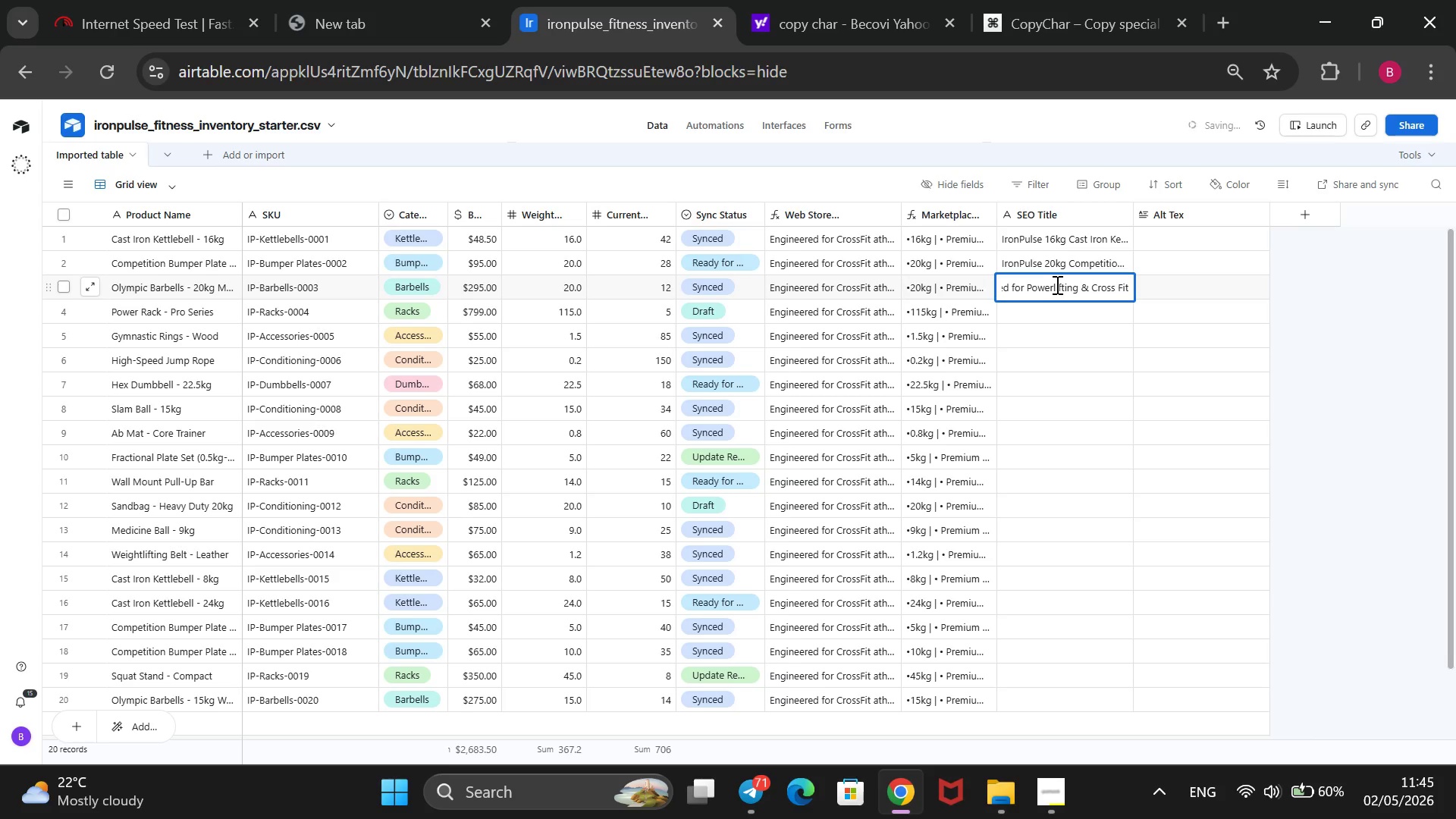 
key(Enter)
 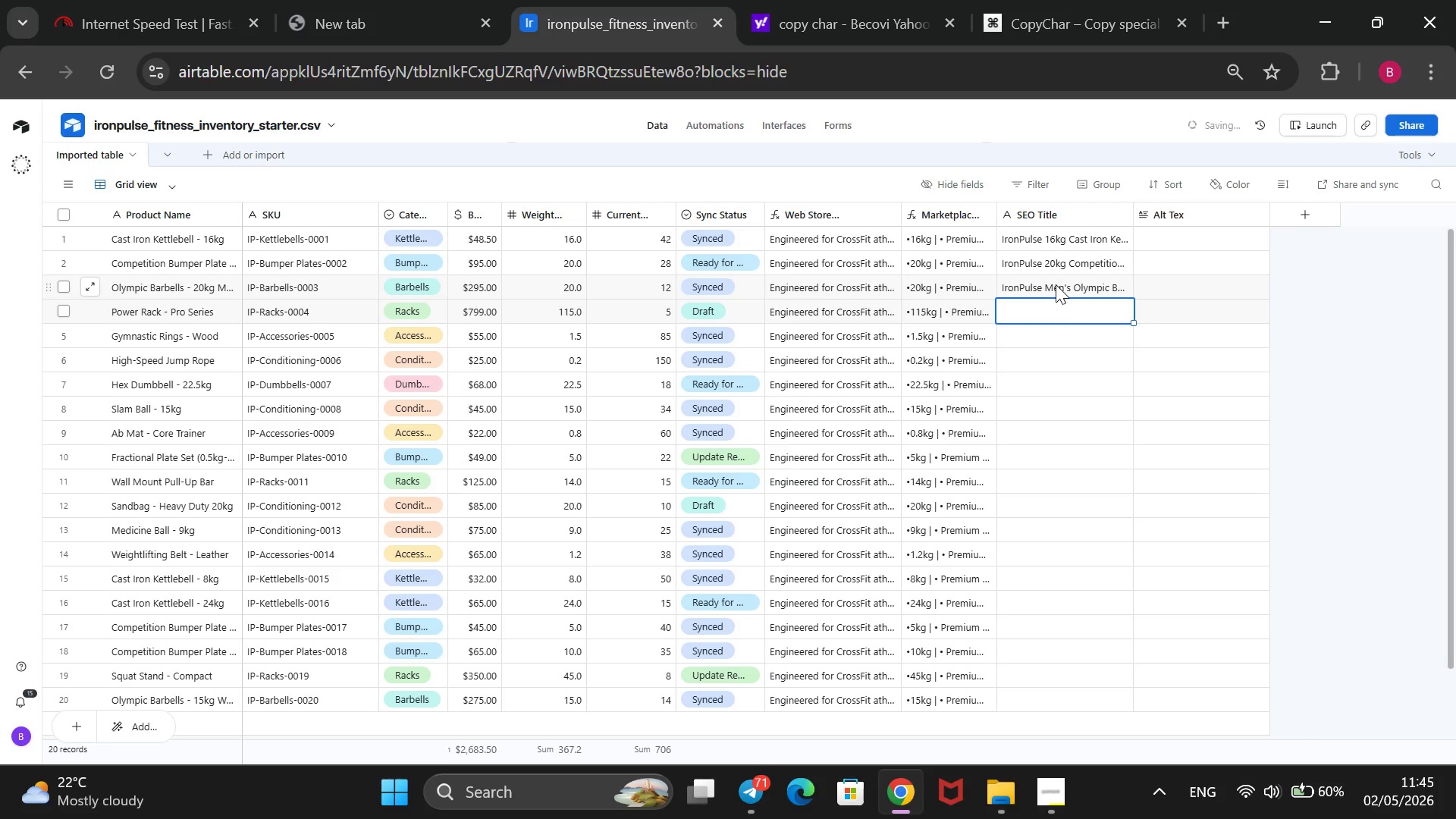 
key(Control+V)
 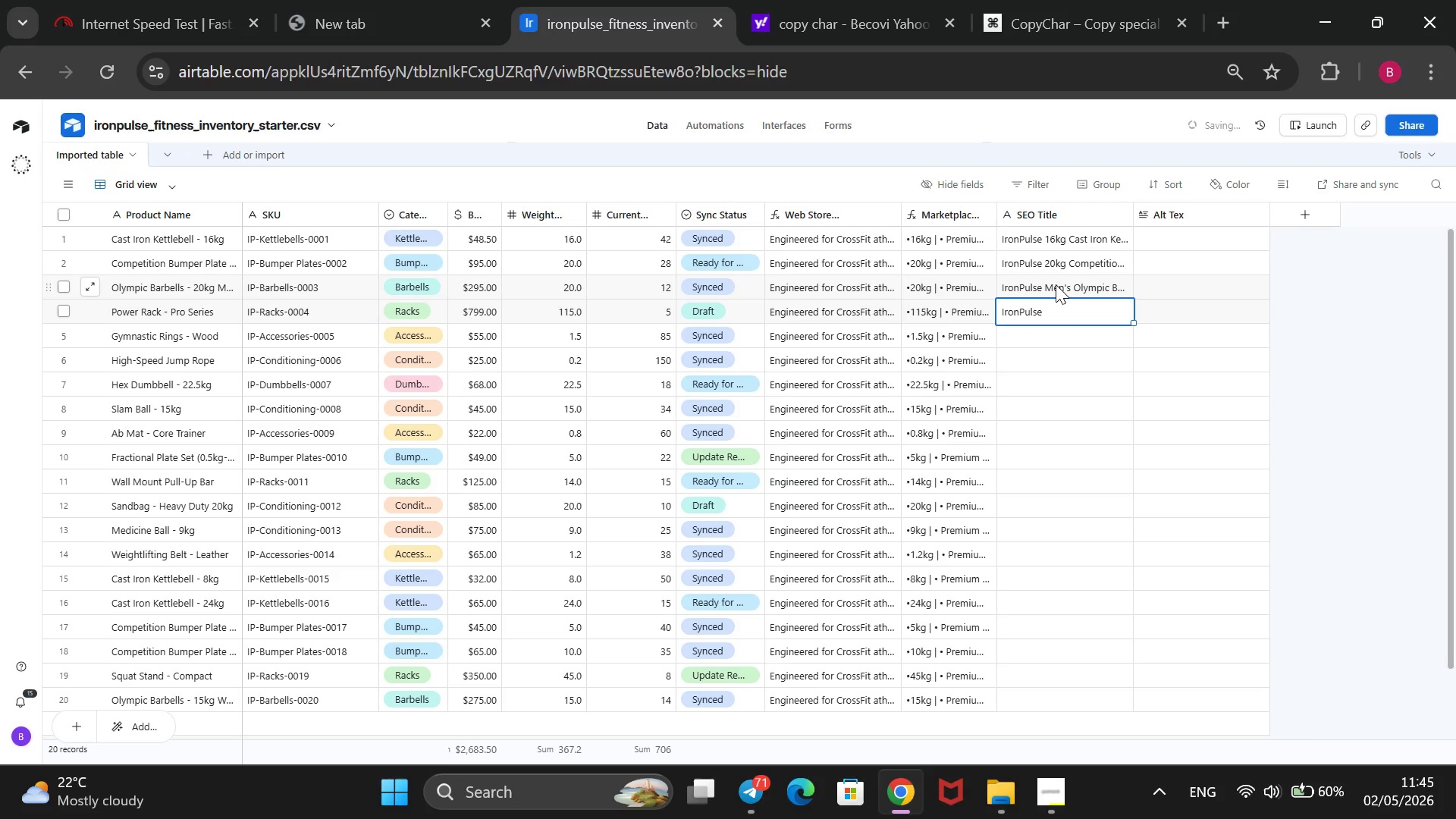 
key(Space)
 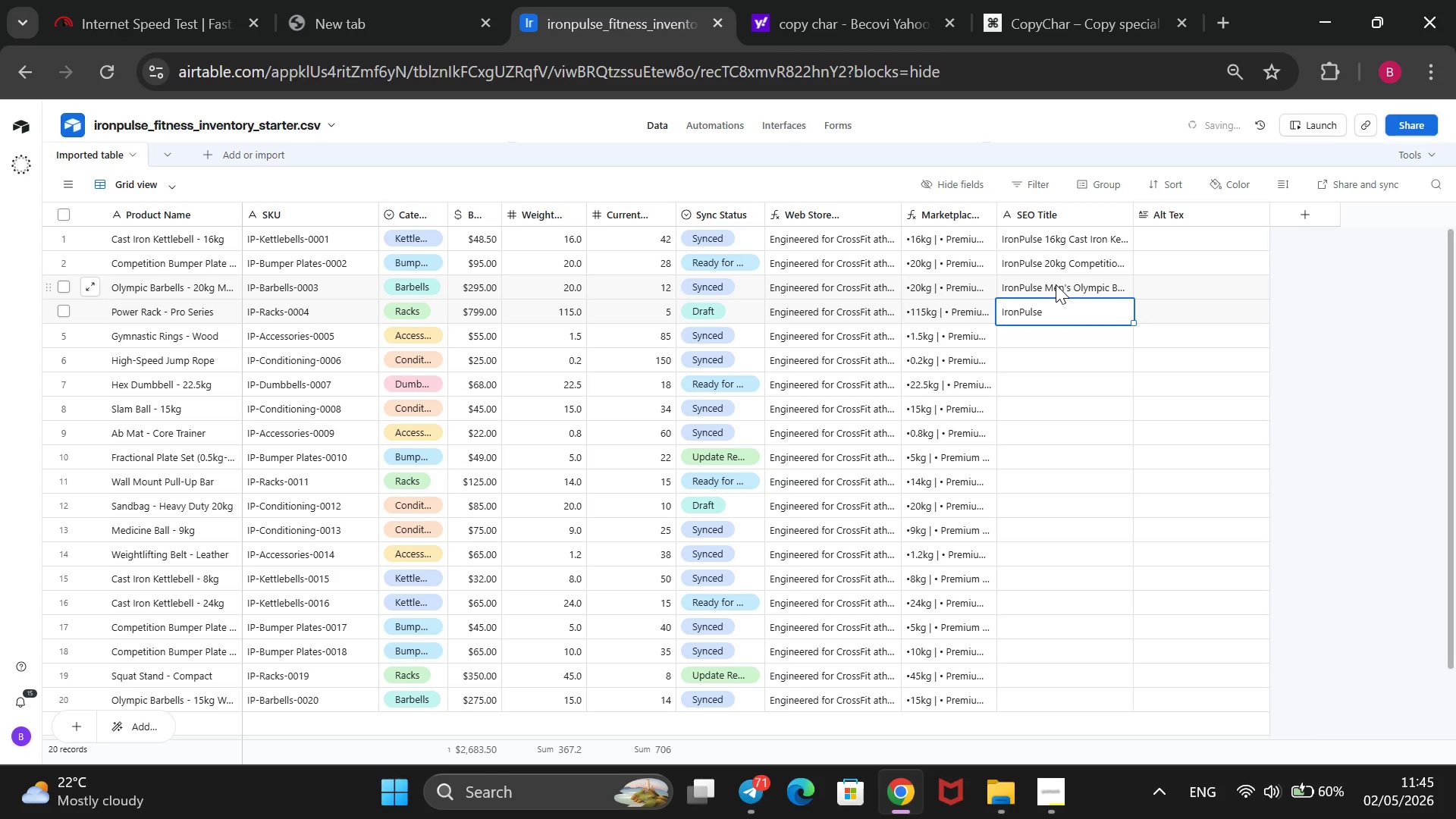 
mouse_move([1045, 315])
 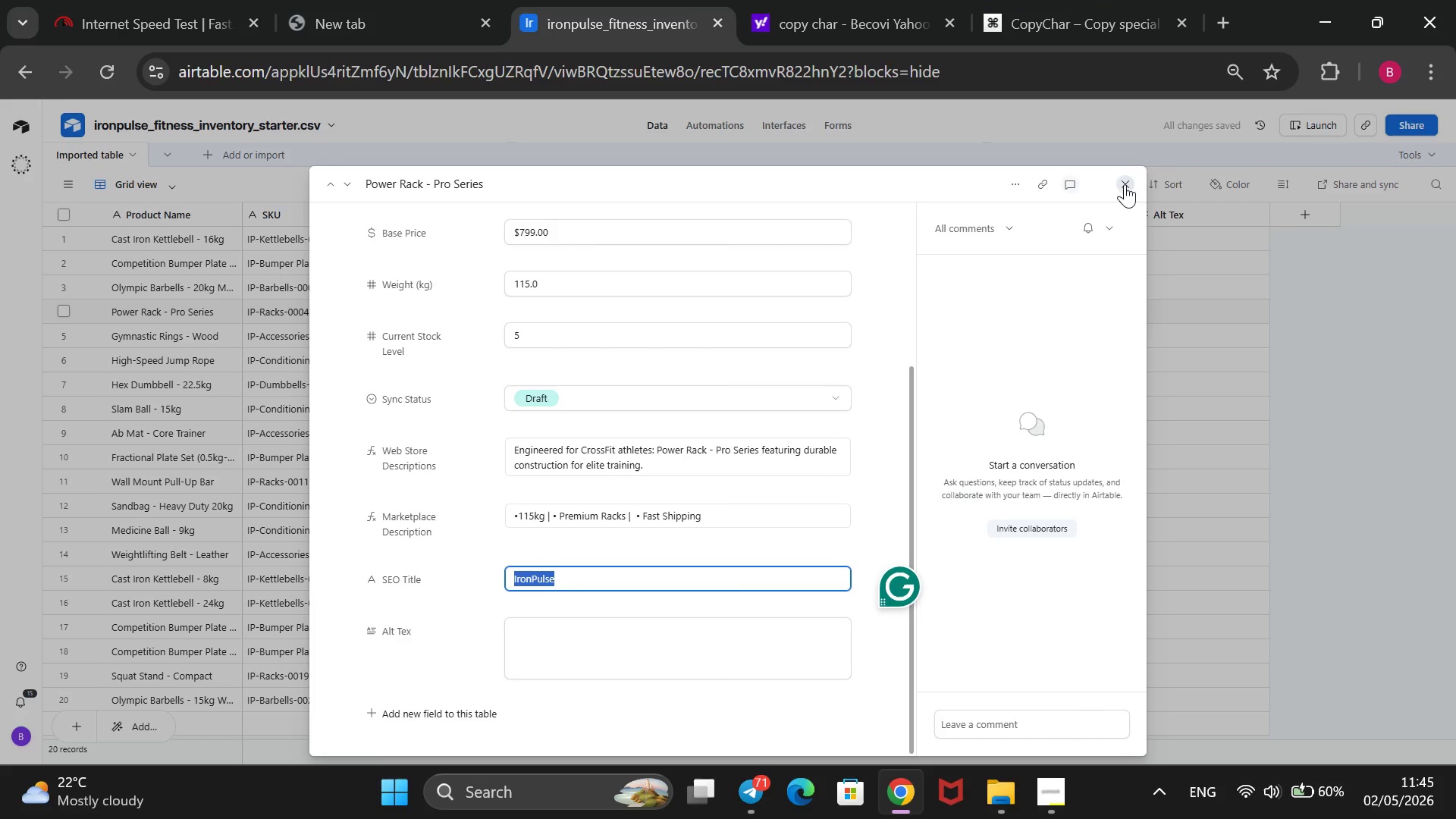 
left_click([1122, 176])
 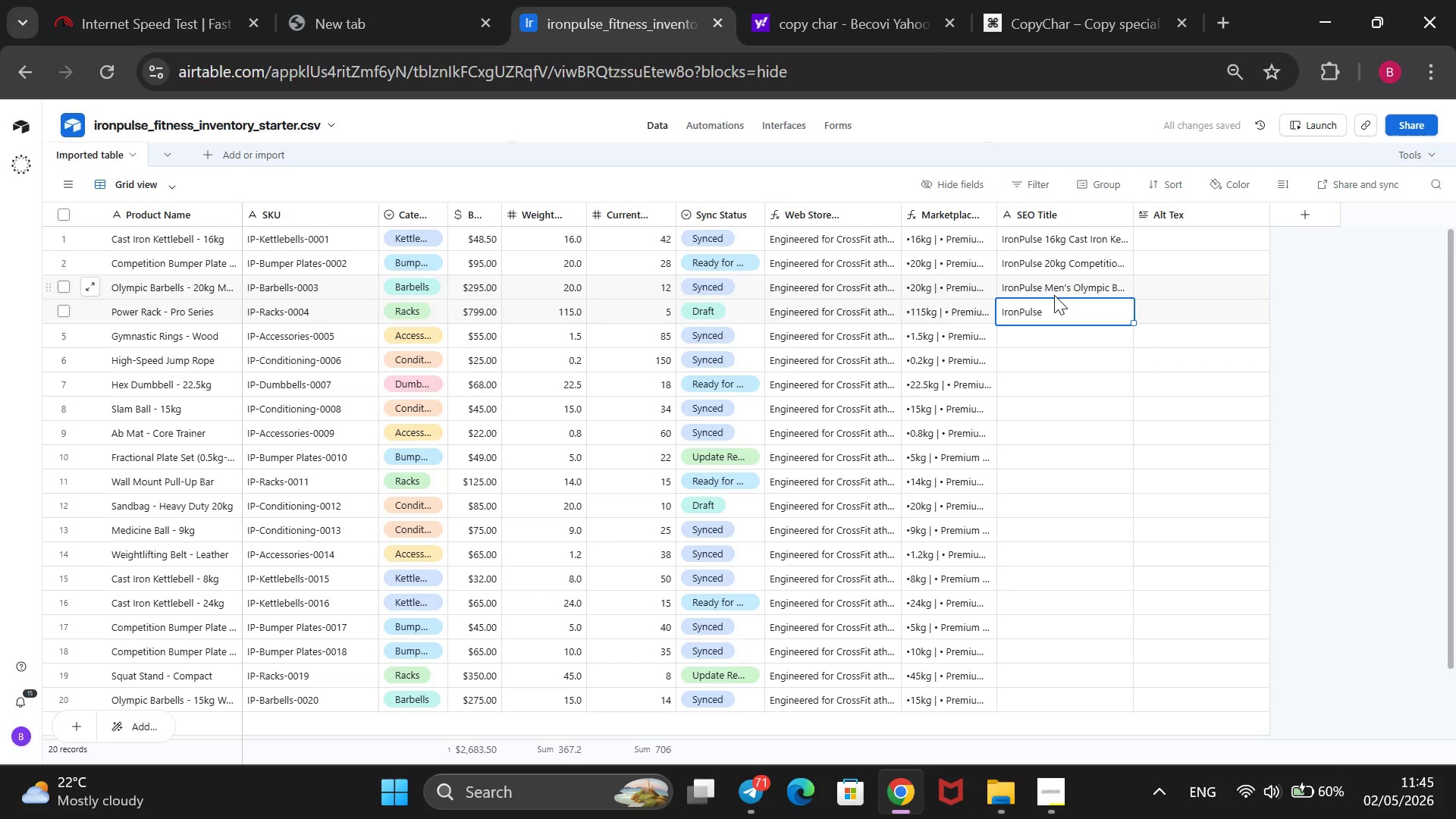 
double_click([1057, 312])
 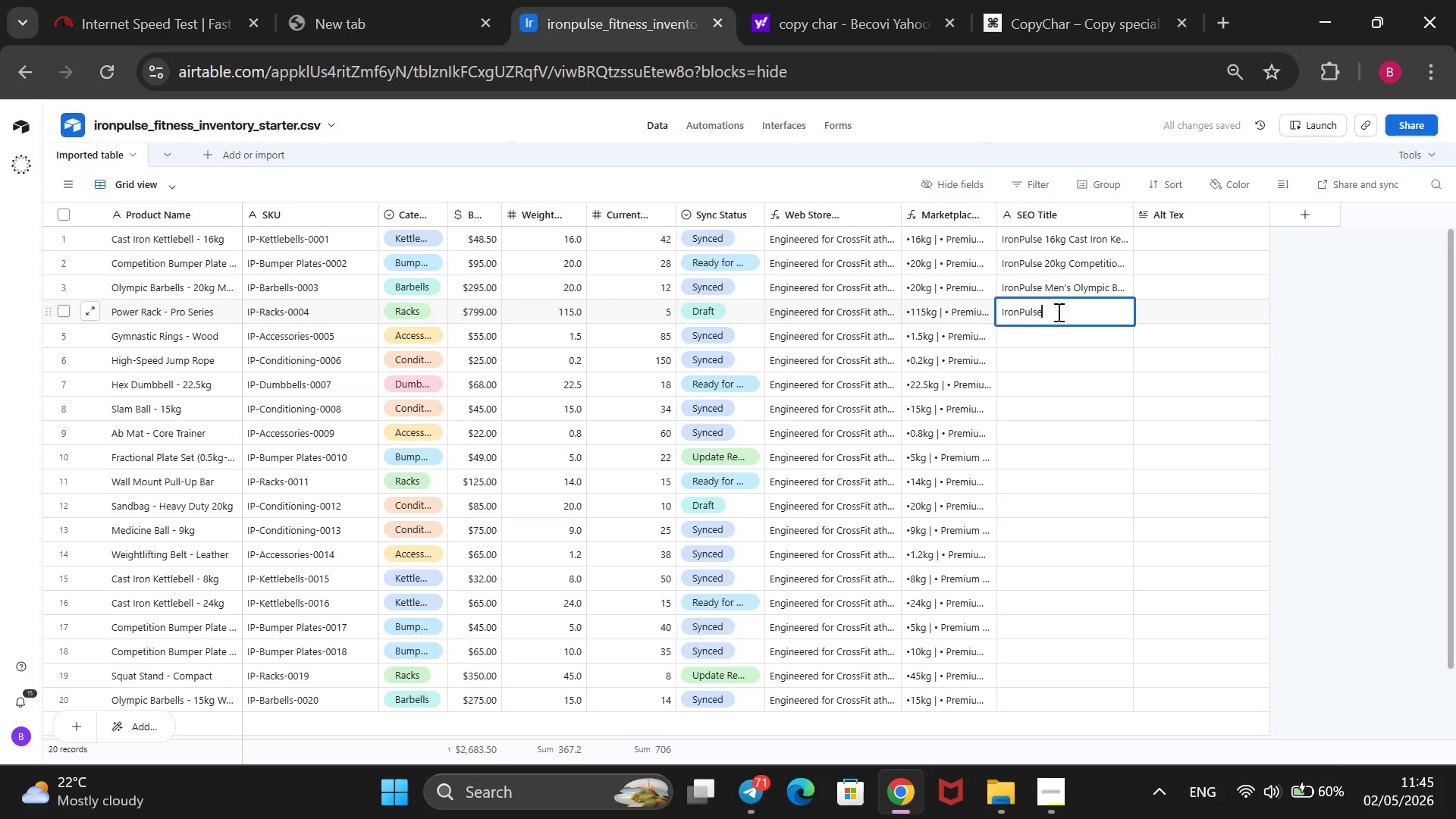 
double_click([1057, 312])
 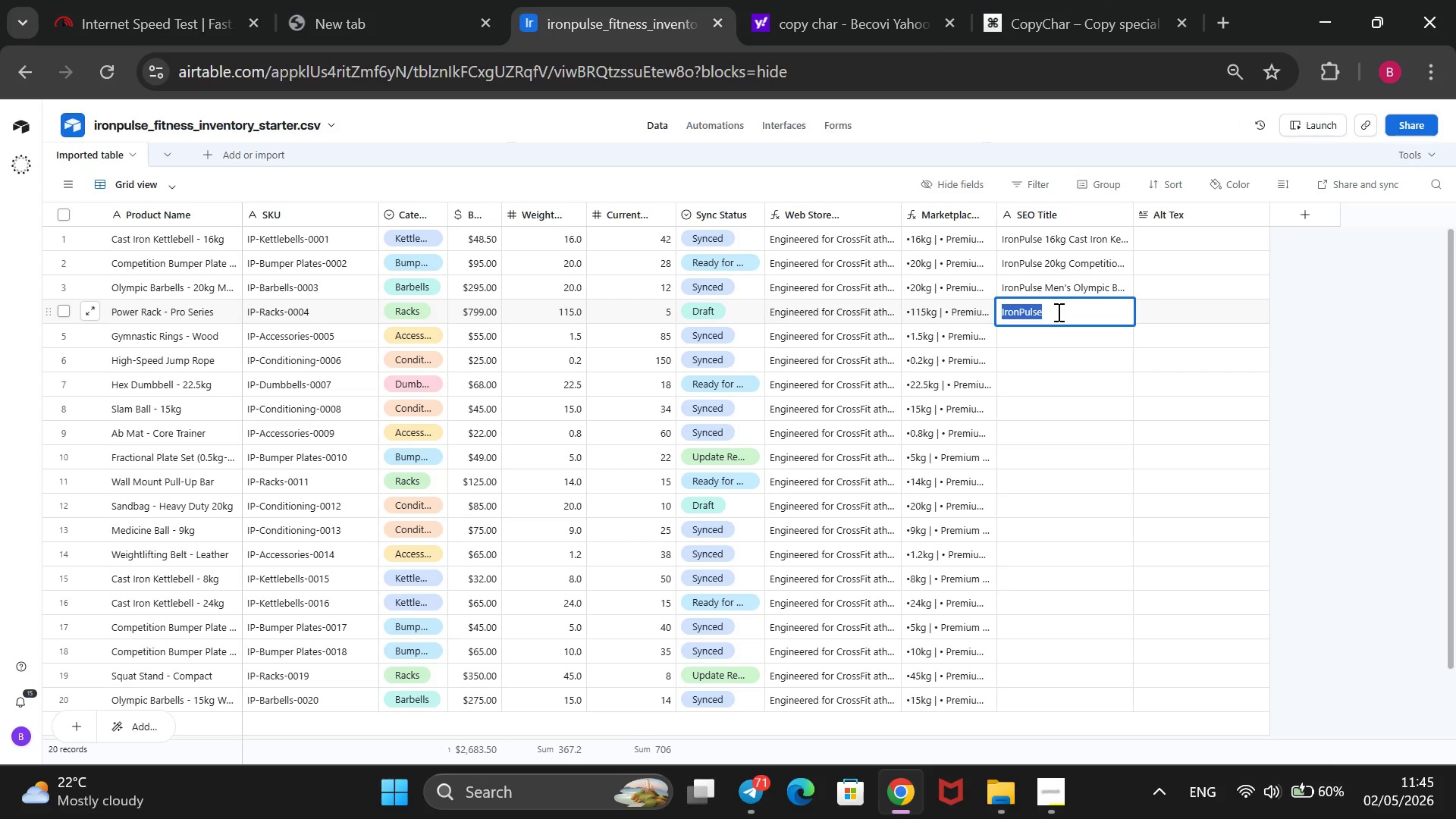 
left_click([1057, 312])
 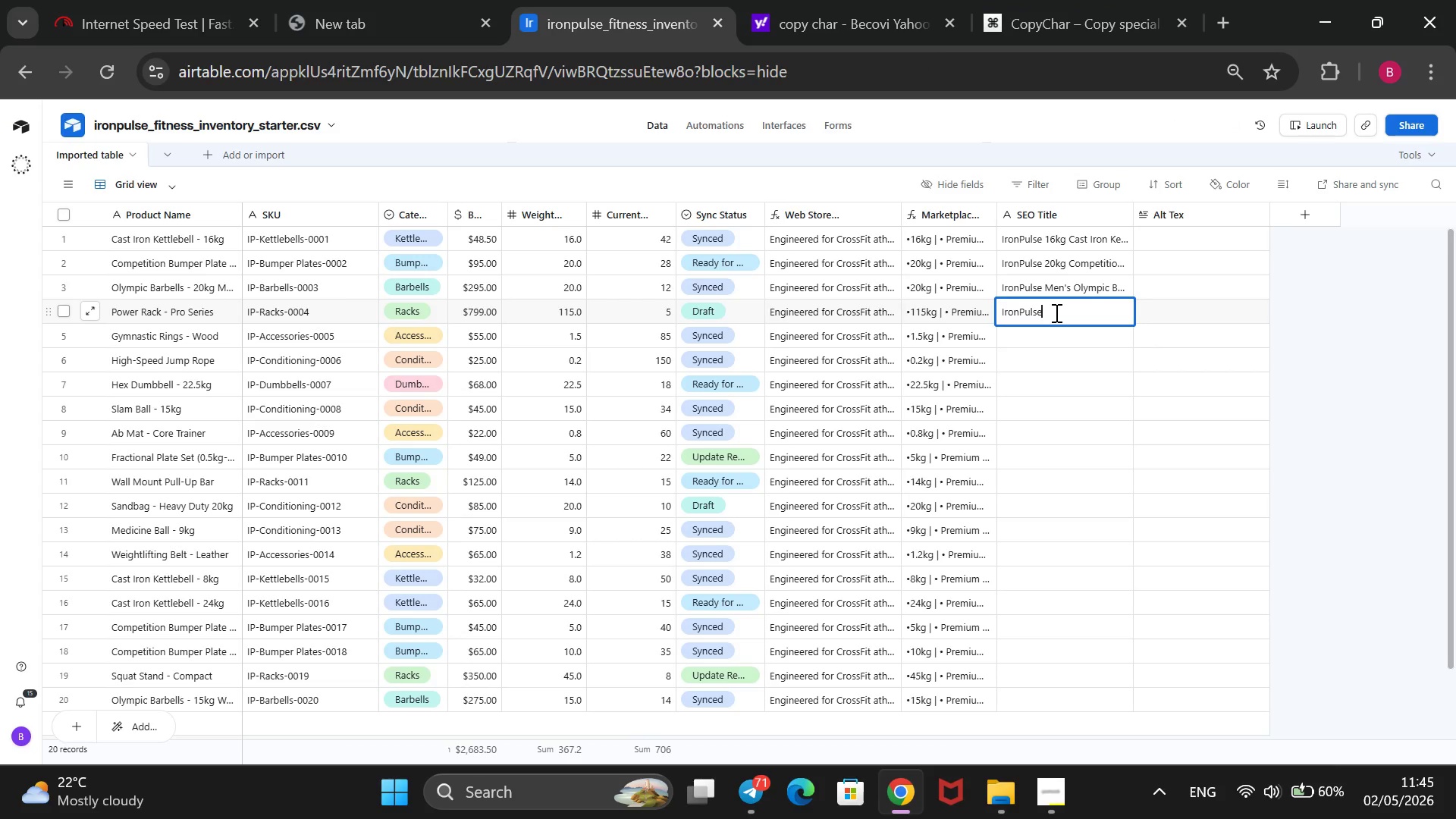 
type( Pro Series Power Rack - 3x3 Steel Frame, Laser-Cut Numbering for EL)
key(Backspace)
type(lite Training@)
 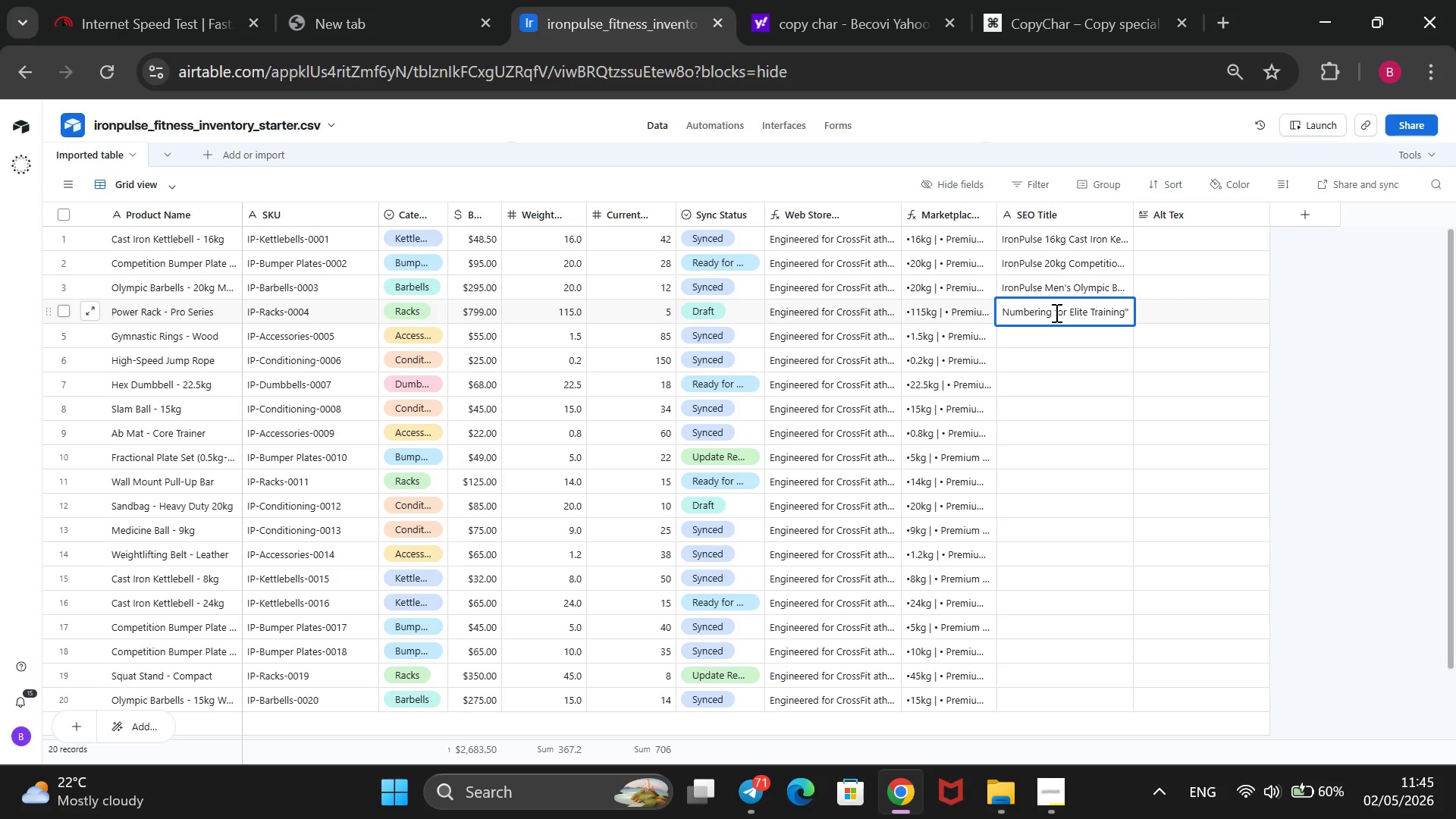 
hold_key(key=ArrowLeft, duration=1.51)
 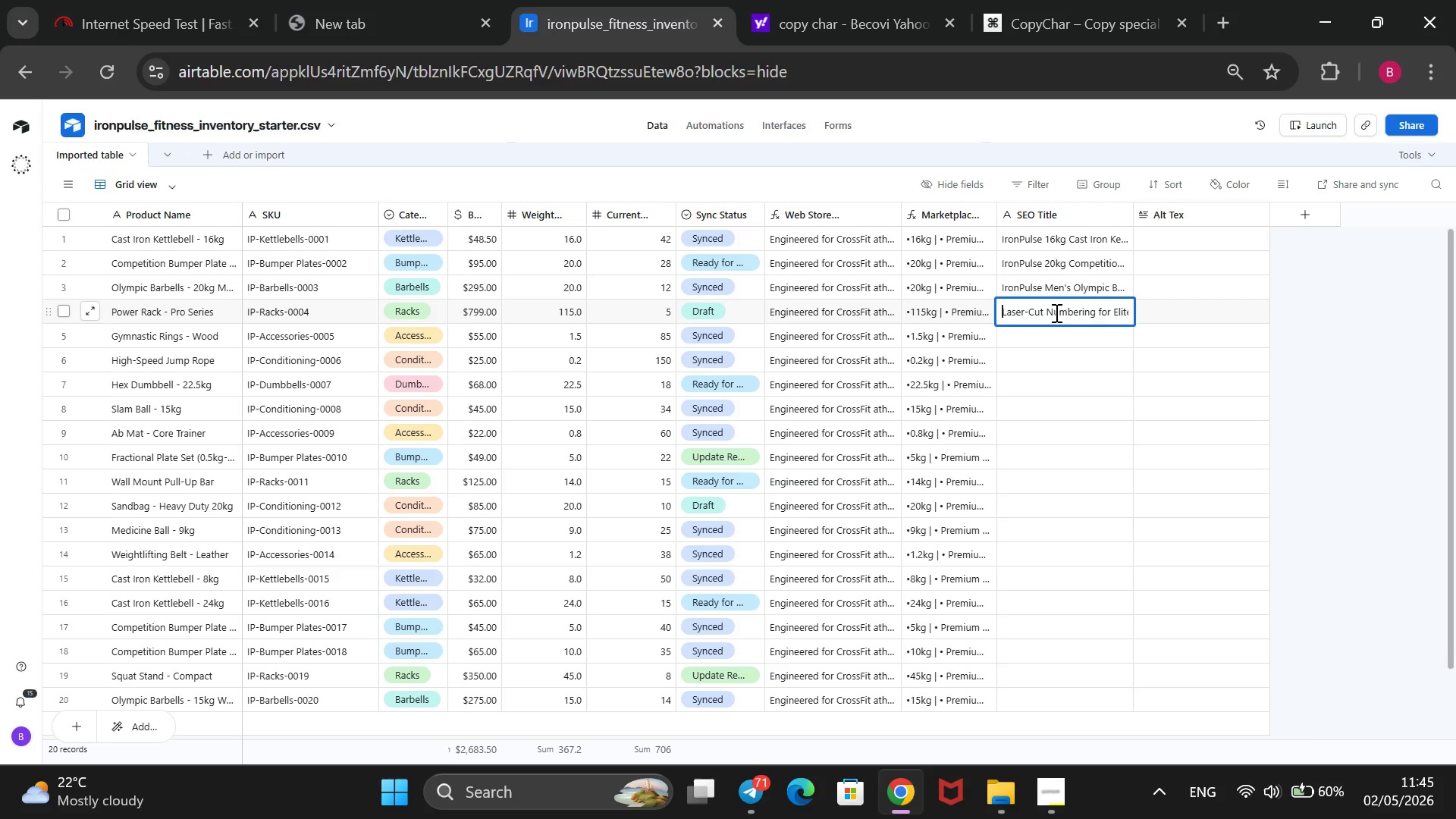 
hold_key(key=ArrowLeft, duration=1.52)
 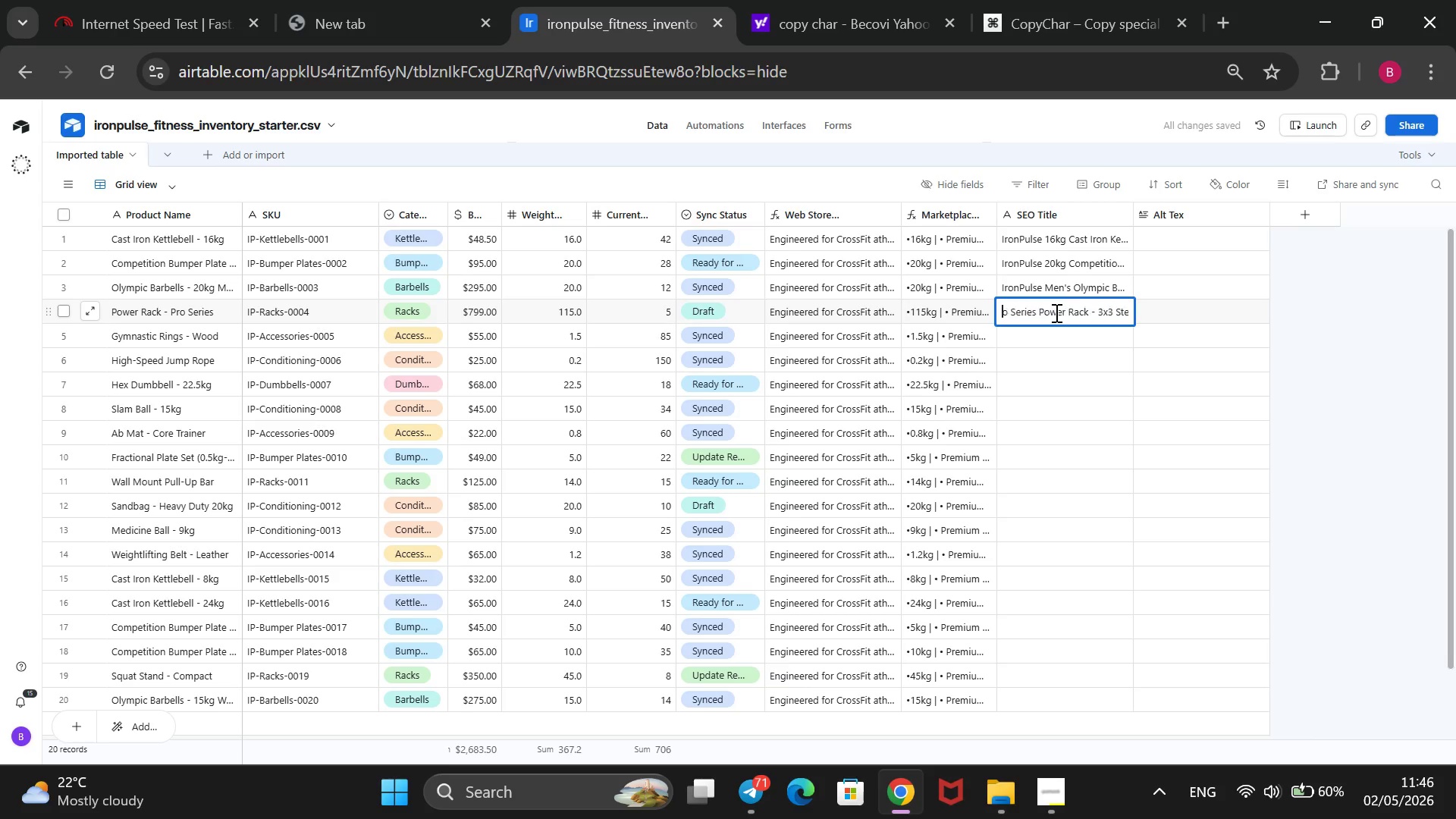 
hold_key(key=ArrowLeft, duration=1.51)
 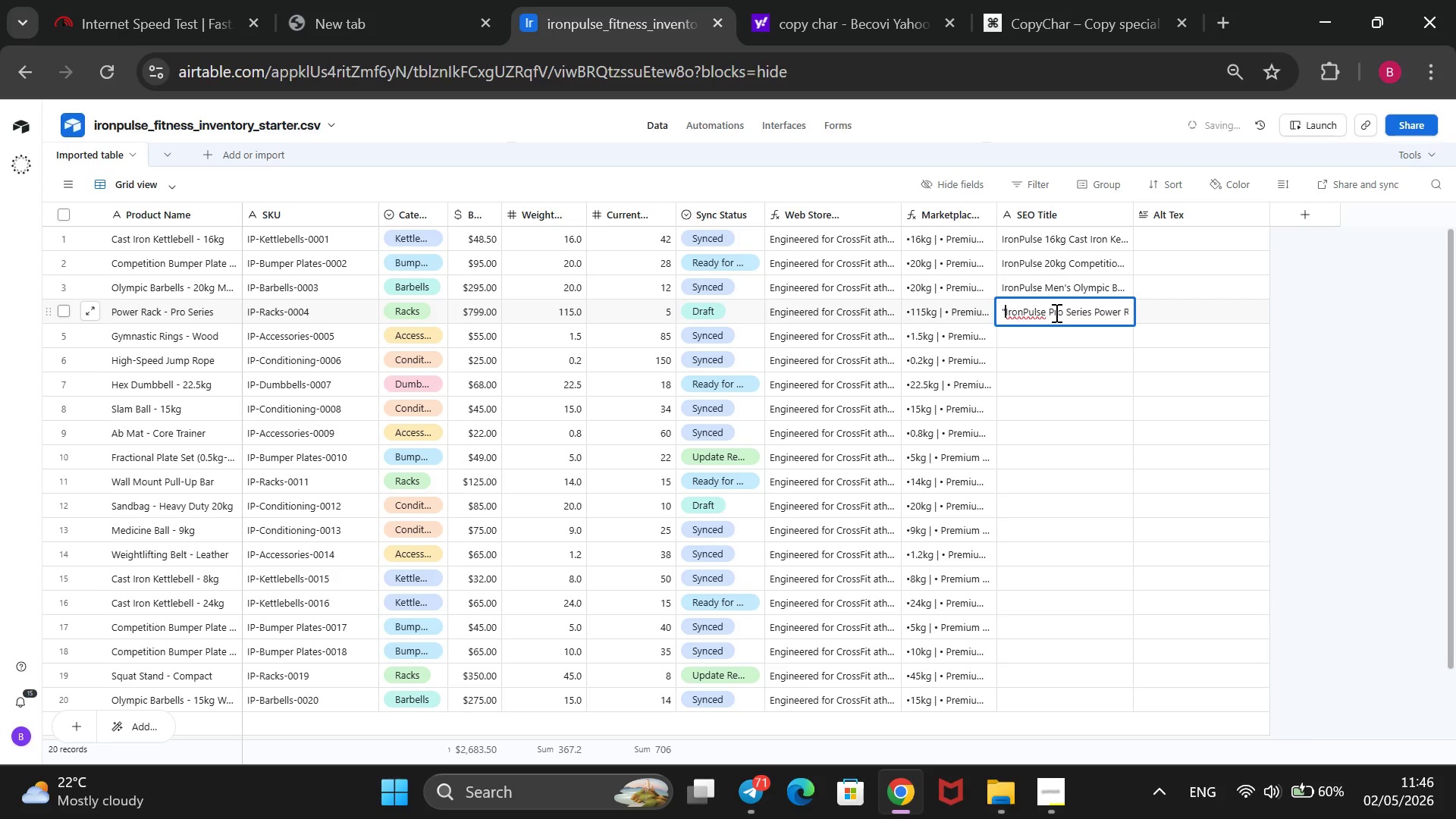 
key(ArrowLeft)
 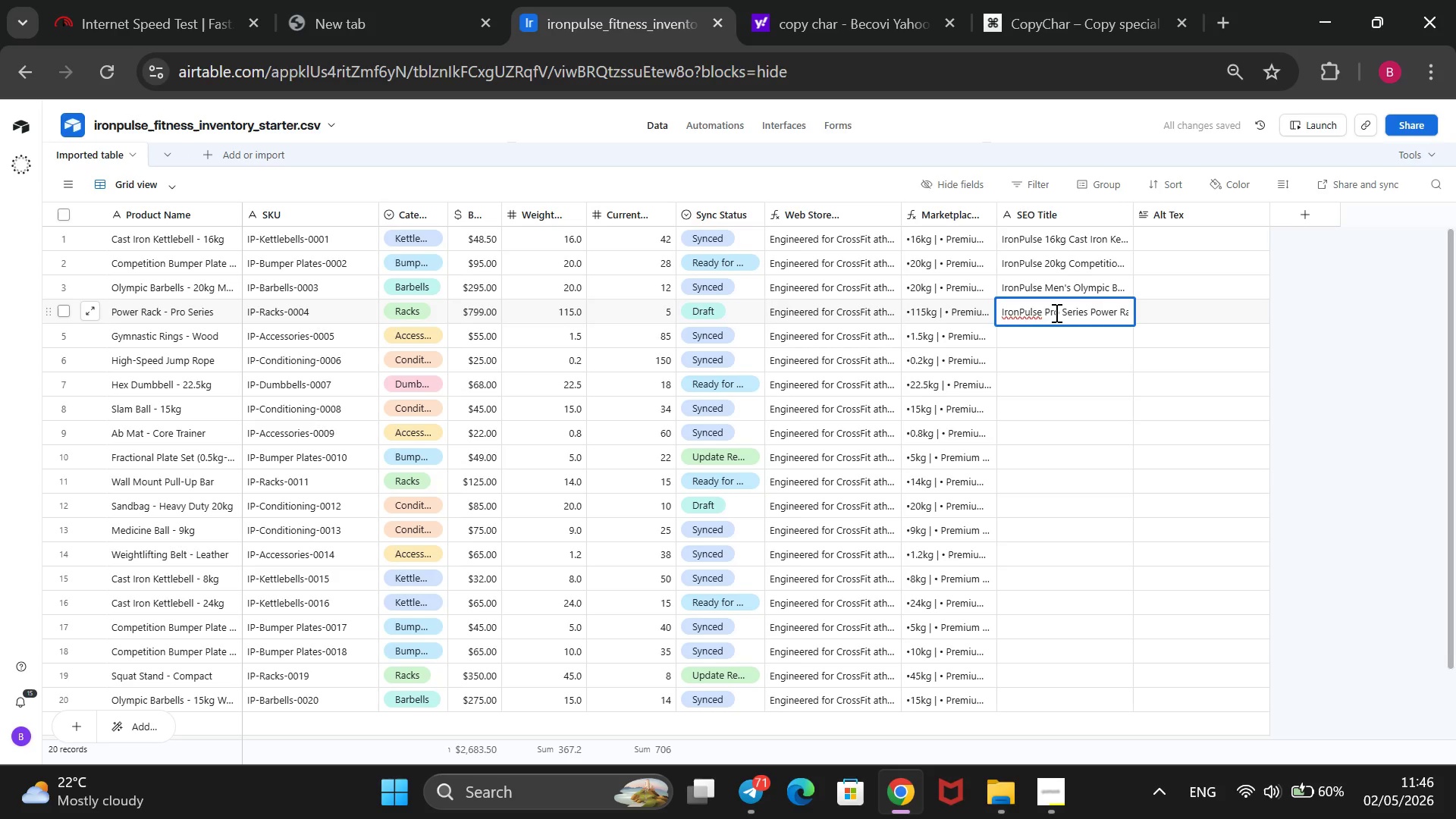 
key(ArrowLeft)
 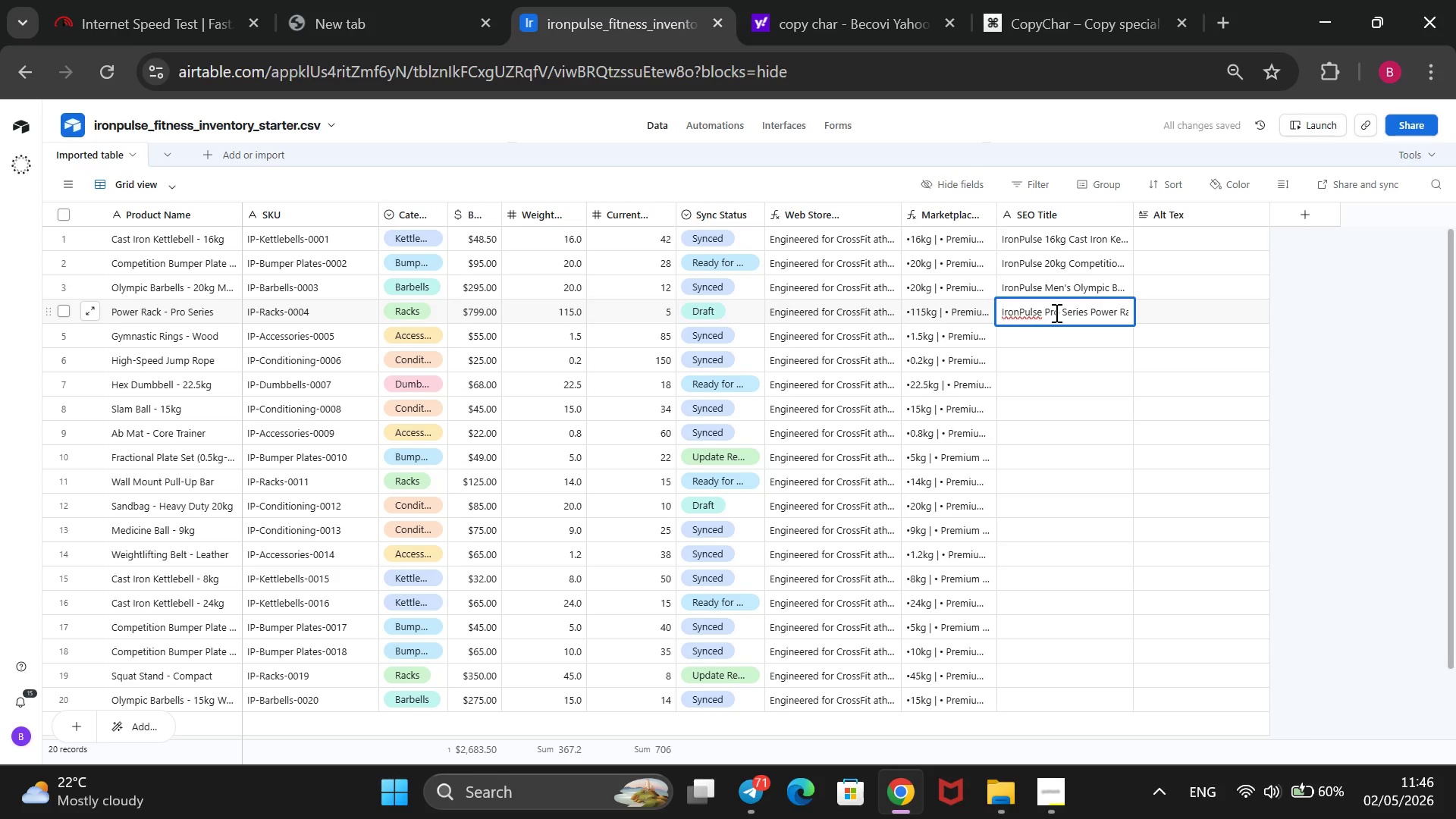 
key(Shift+2)
 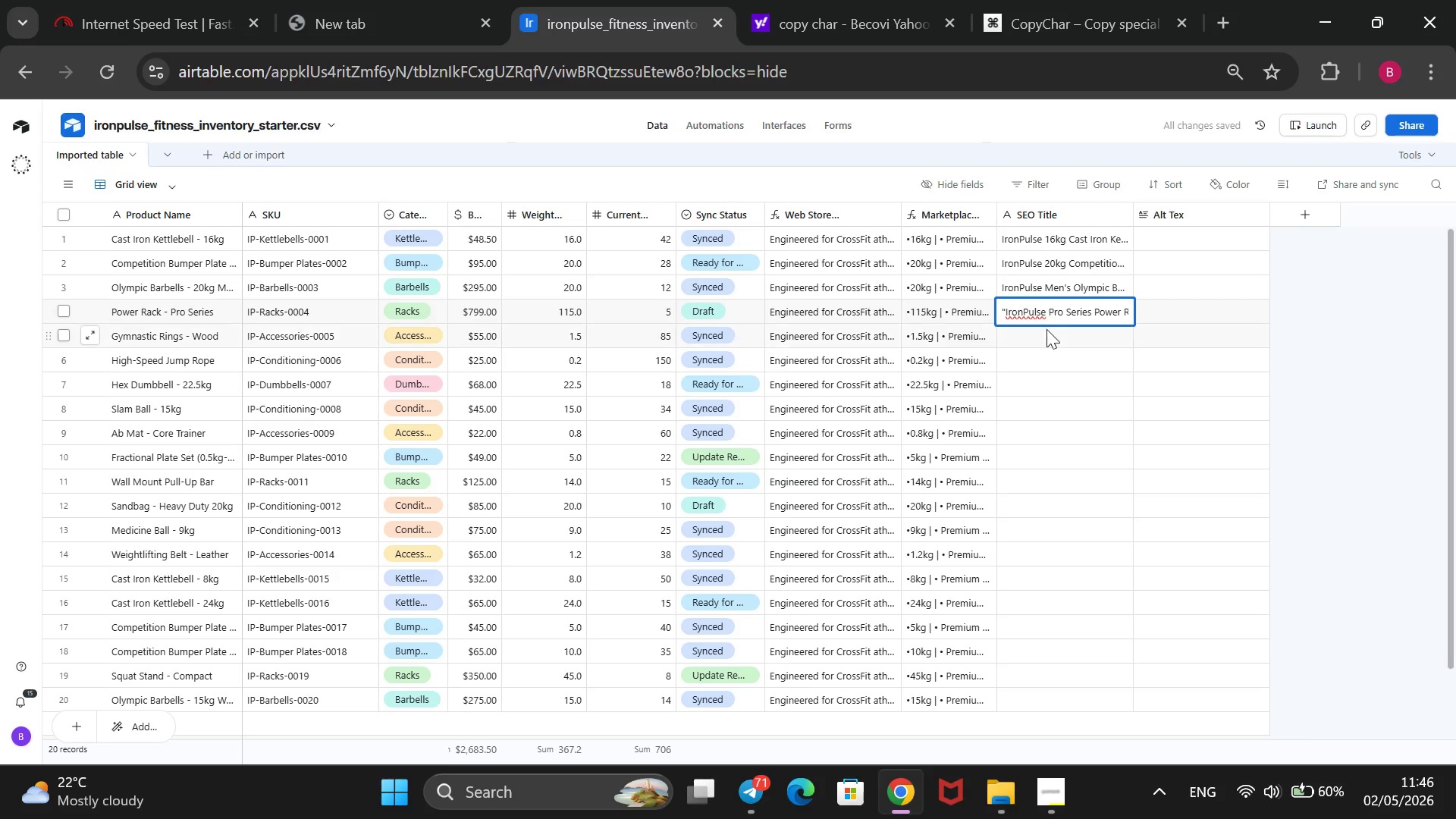 
left_click([1046, 331])
 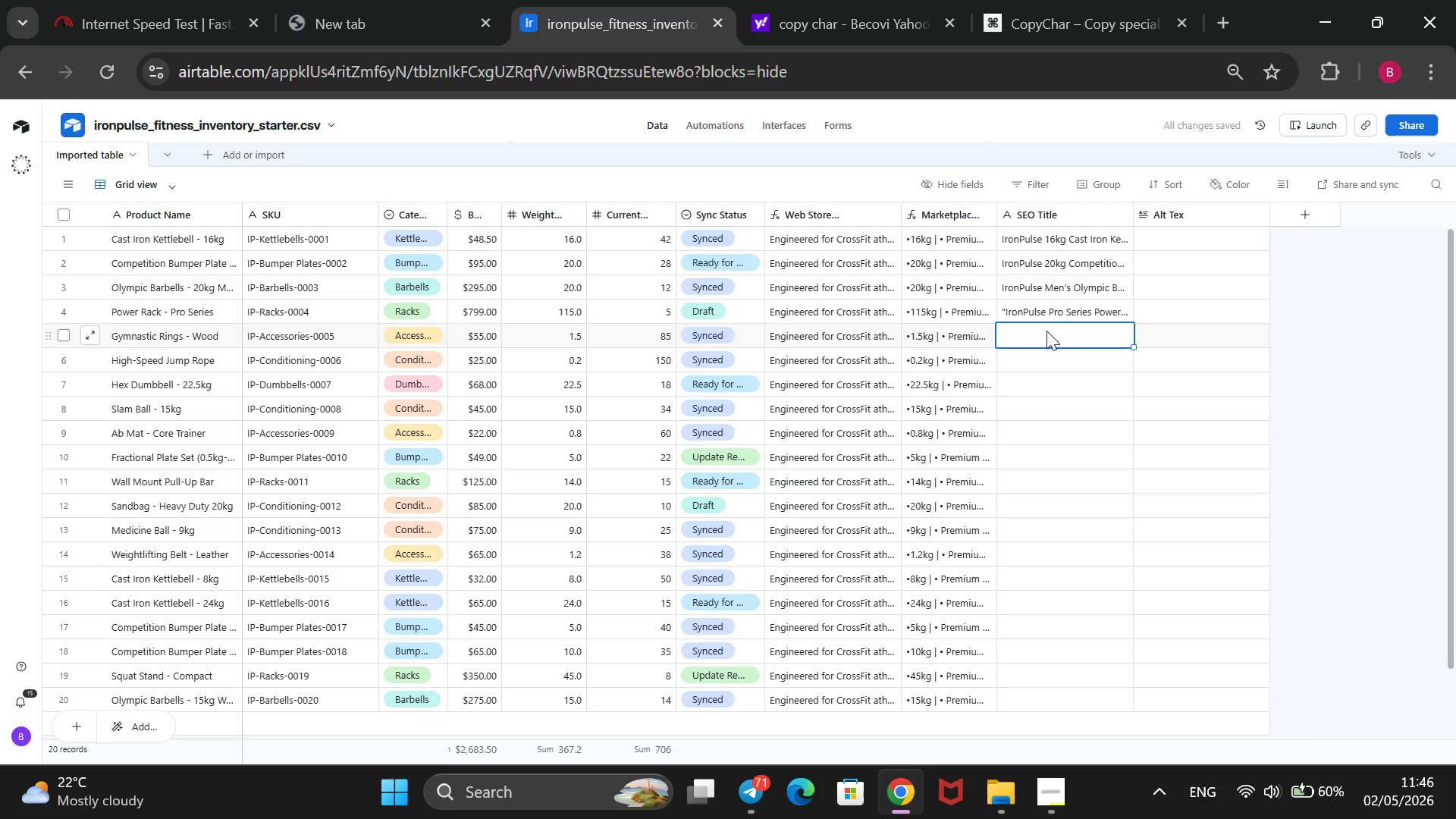 
type(IronPulse Wooden Gymnastic Rings -Birch Wood with Adjustable Nylon Straps for Bodyweight Training)
 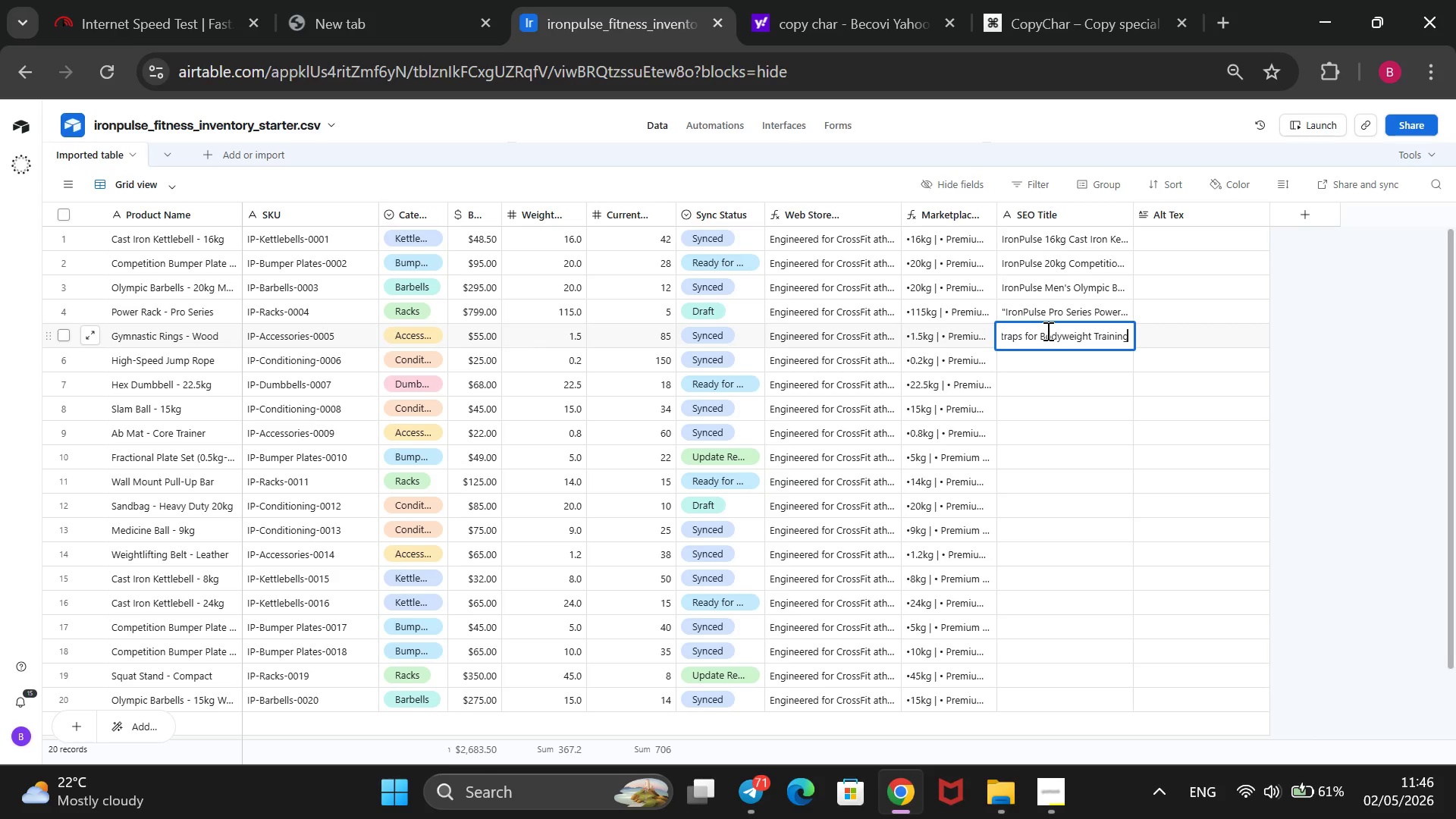 
key(Enter)
 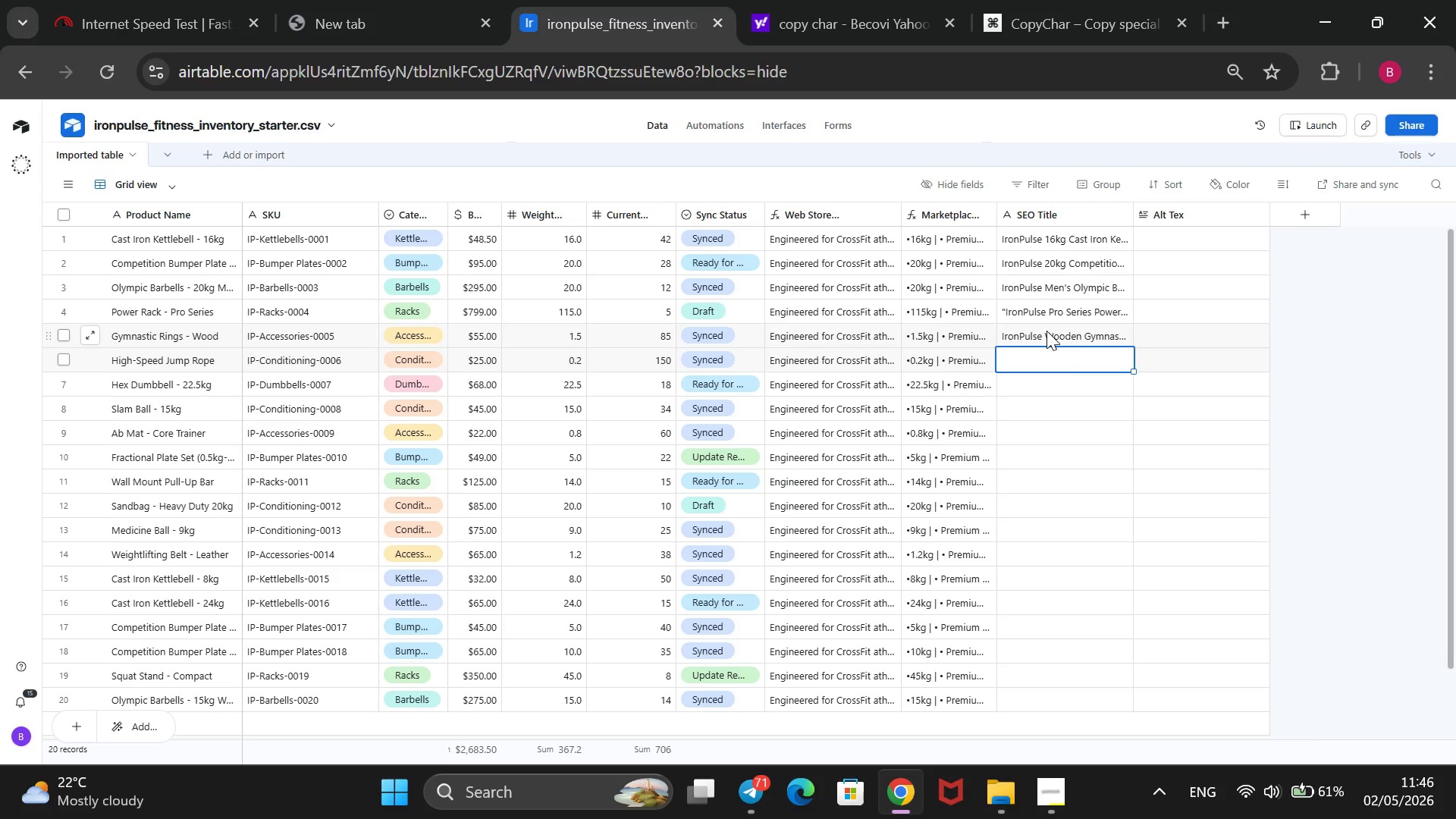 
type(IronPulse High-Speed )
 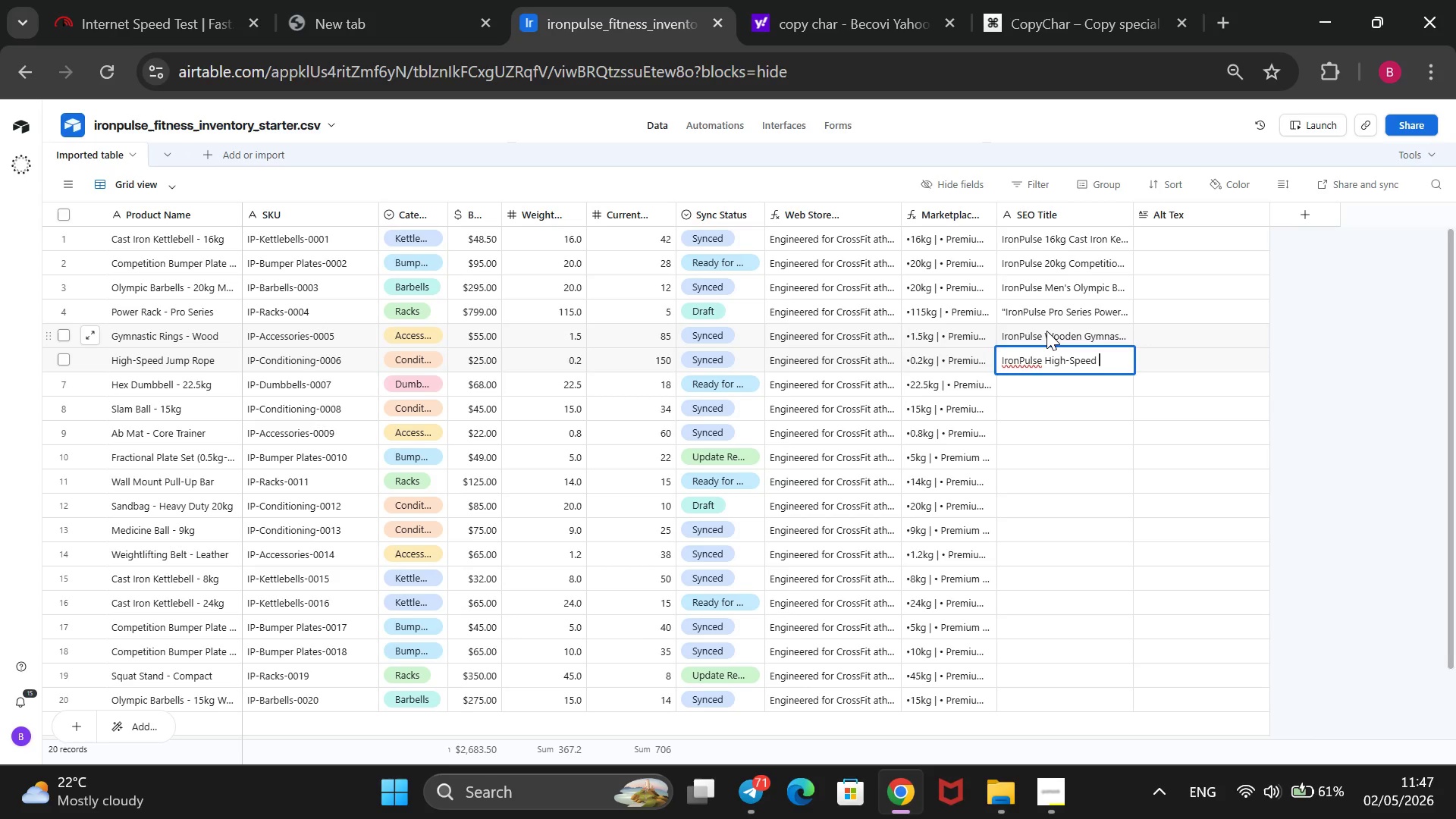 
type(Jump Rope -Ball Bearing System for Double Unders & CO)
key(Backspace)
 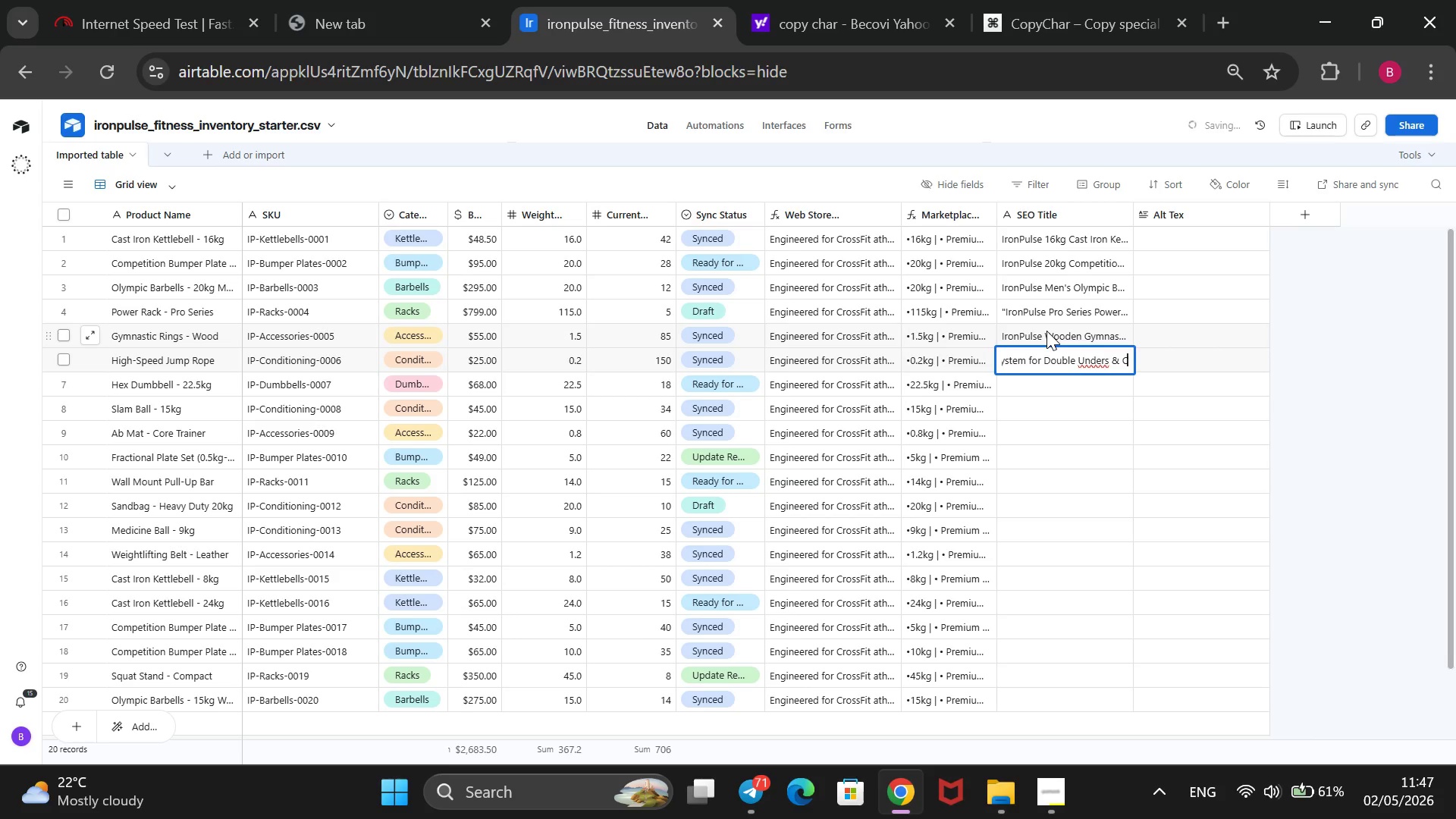 
wait(6.08)
 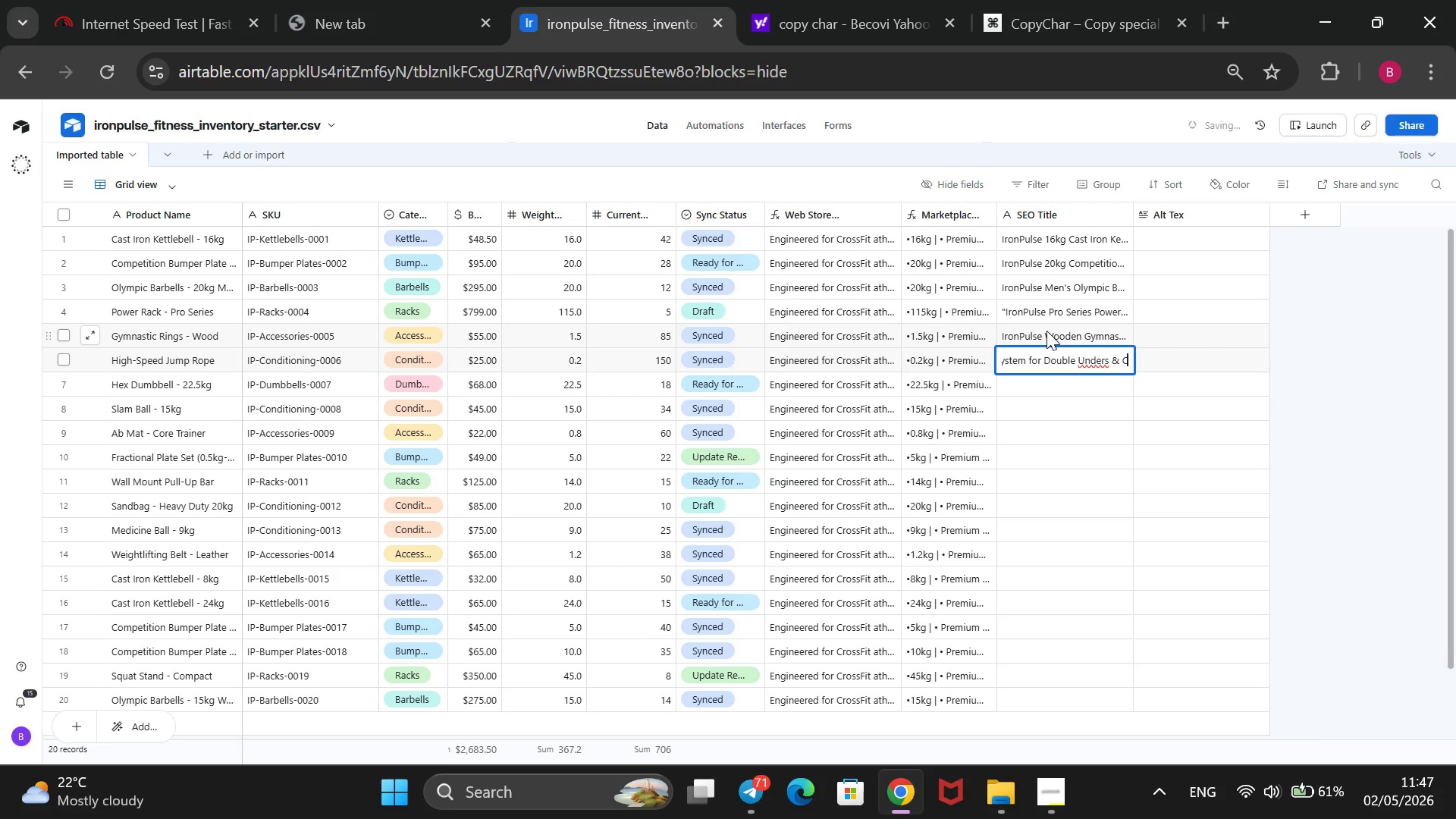 
type(onditioning)
 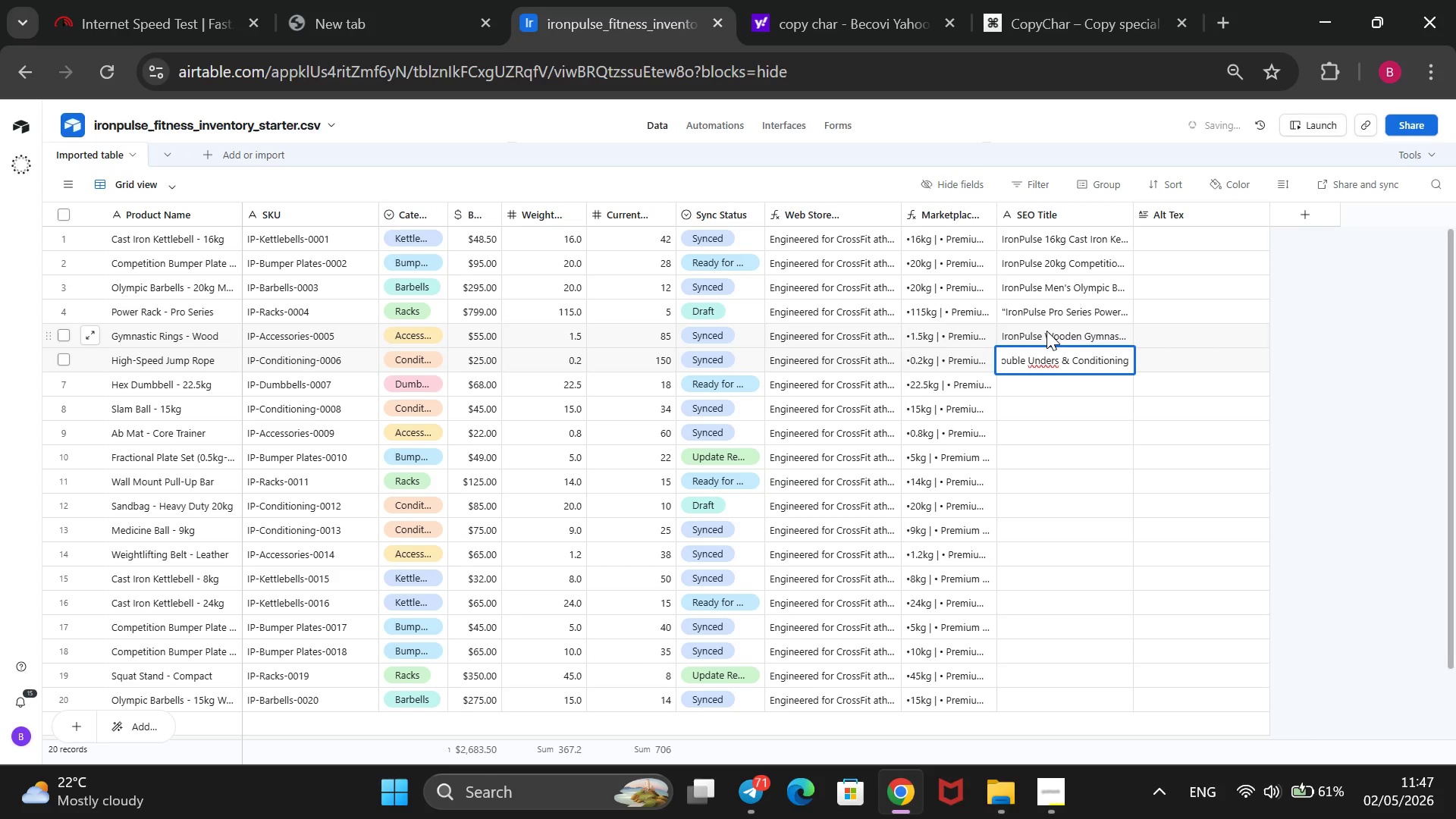 
key(Enter)
 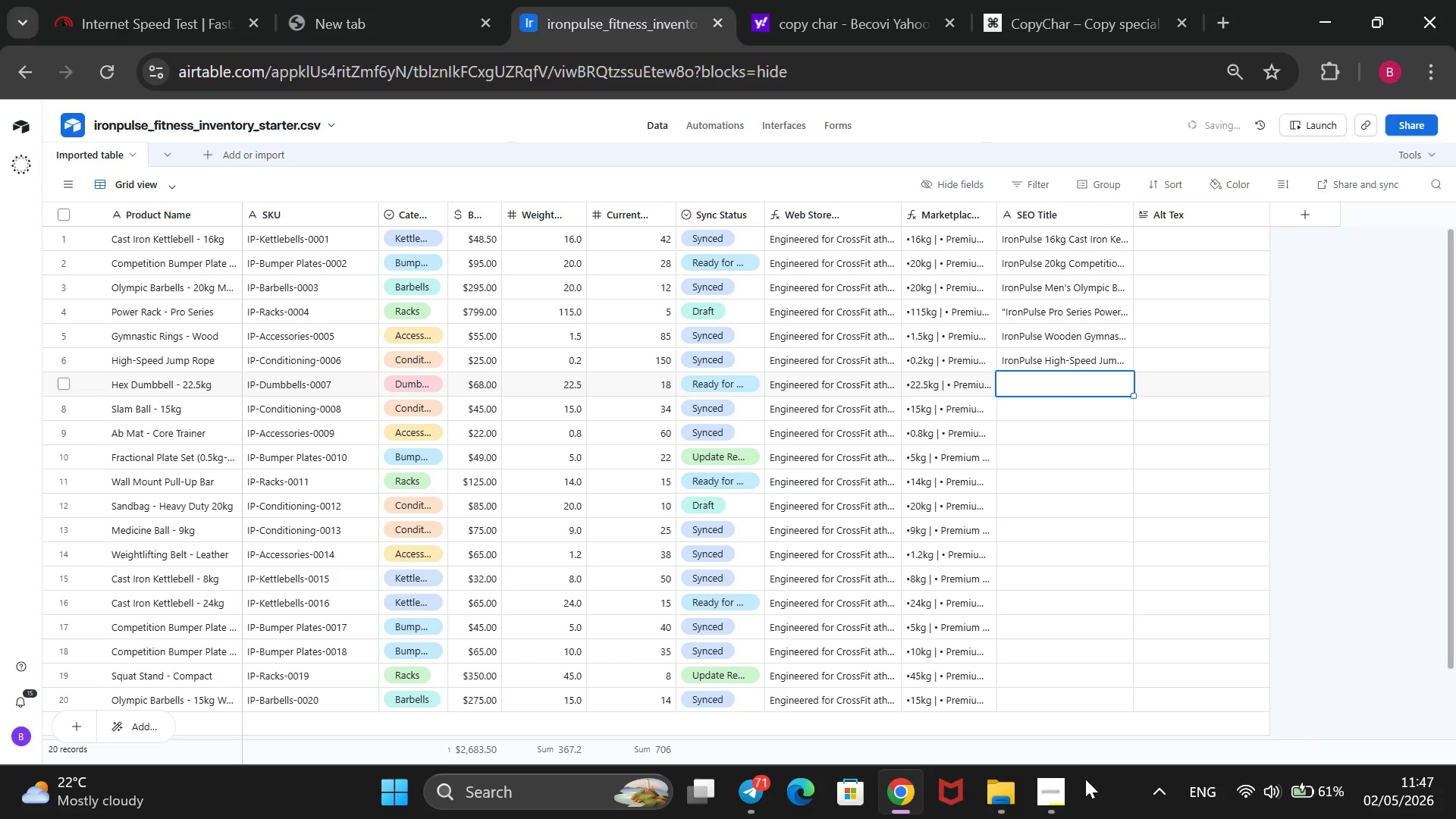 
left_click([1050, 780])